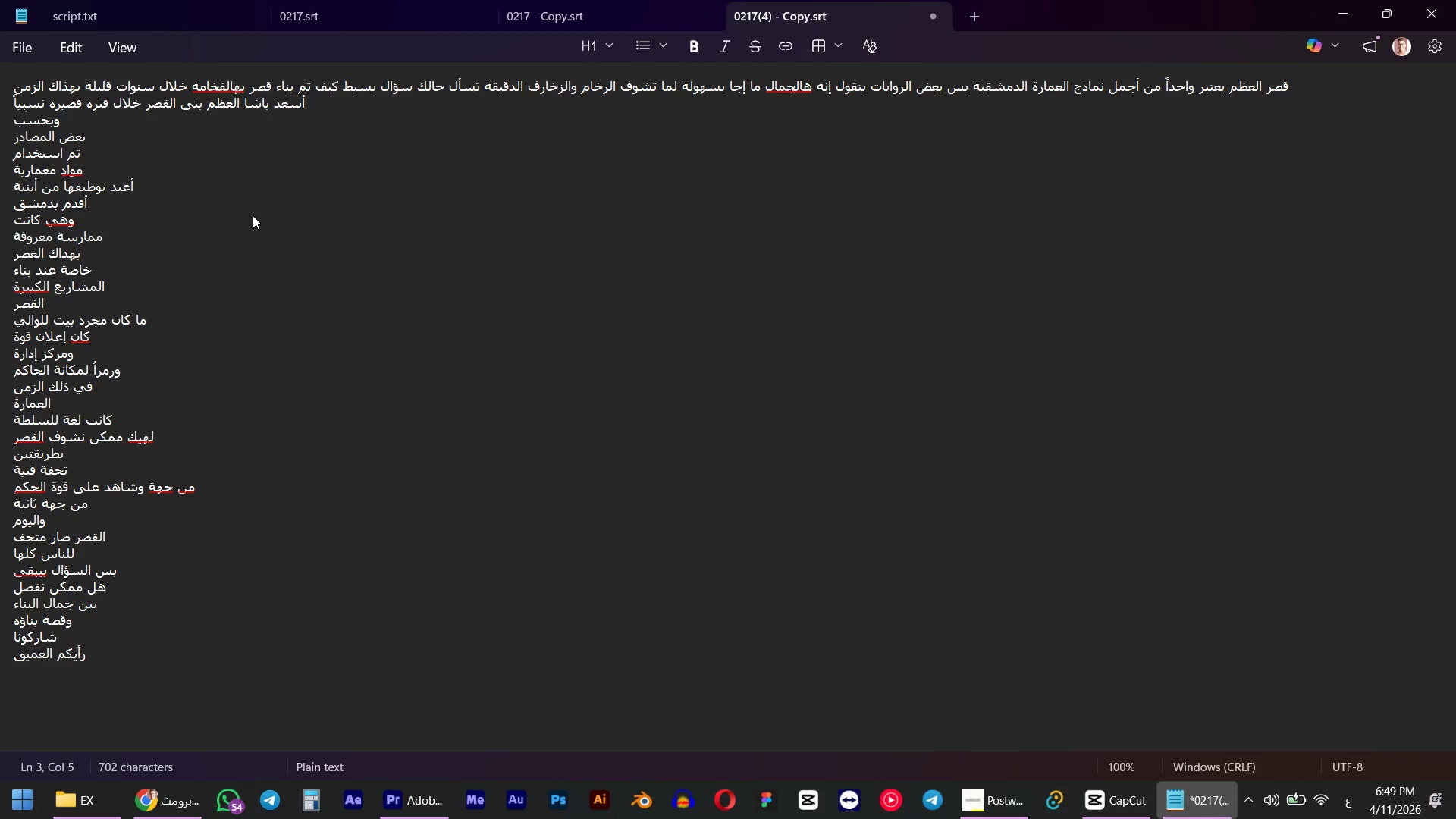 
key(ArrowLeft)
 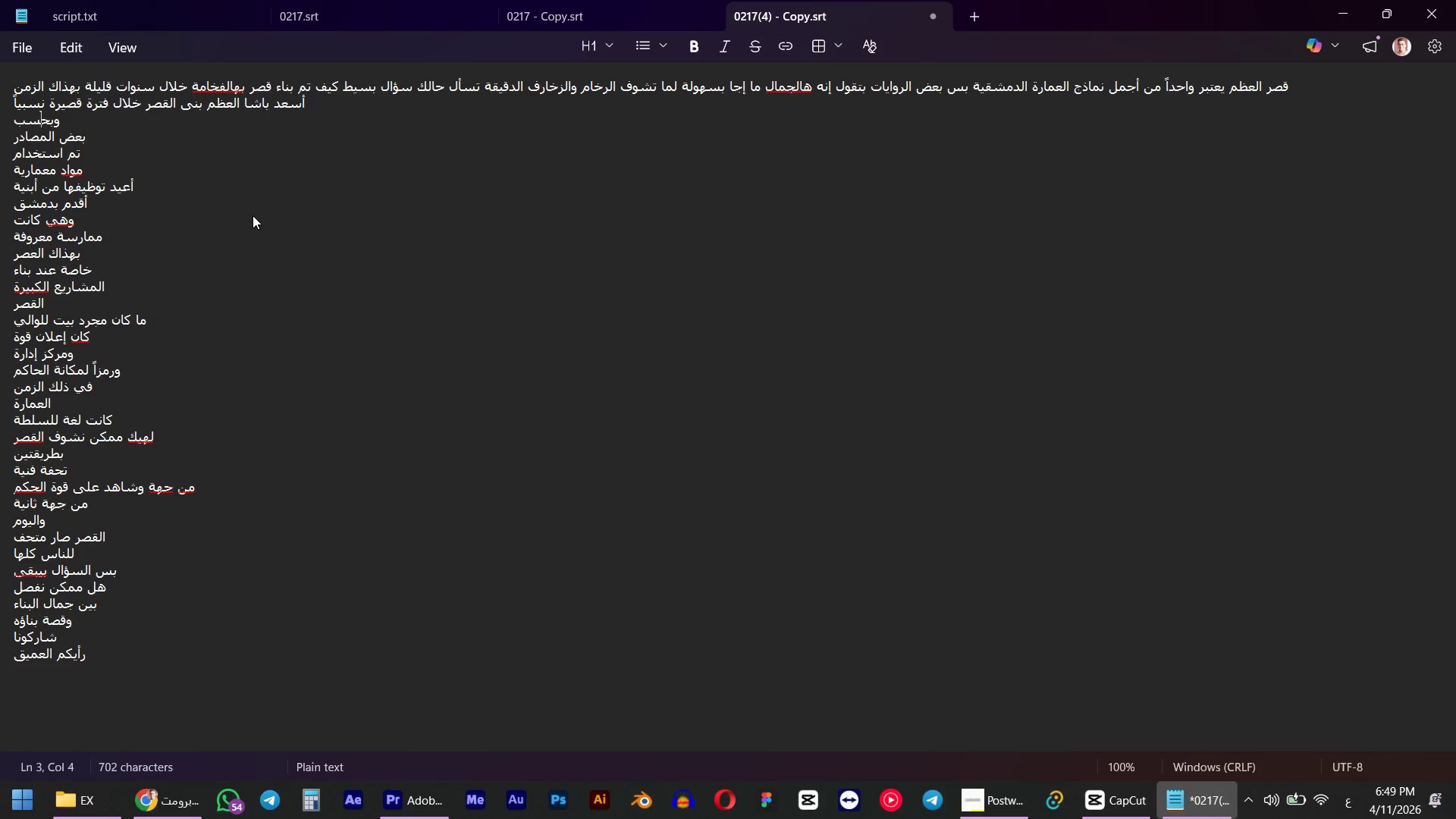 
key(ArrowLeft)
 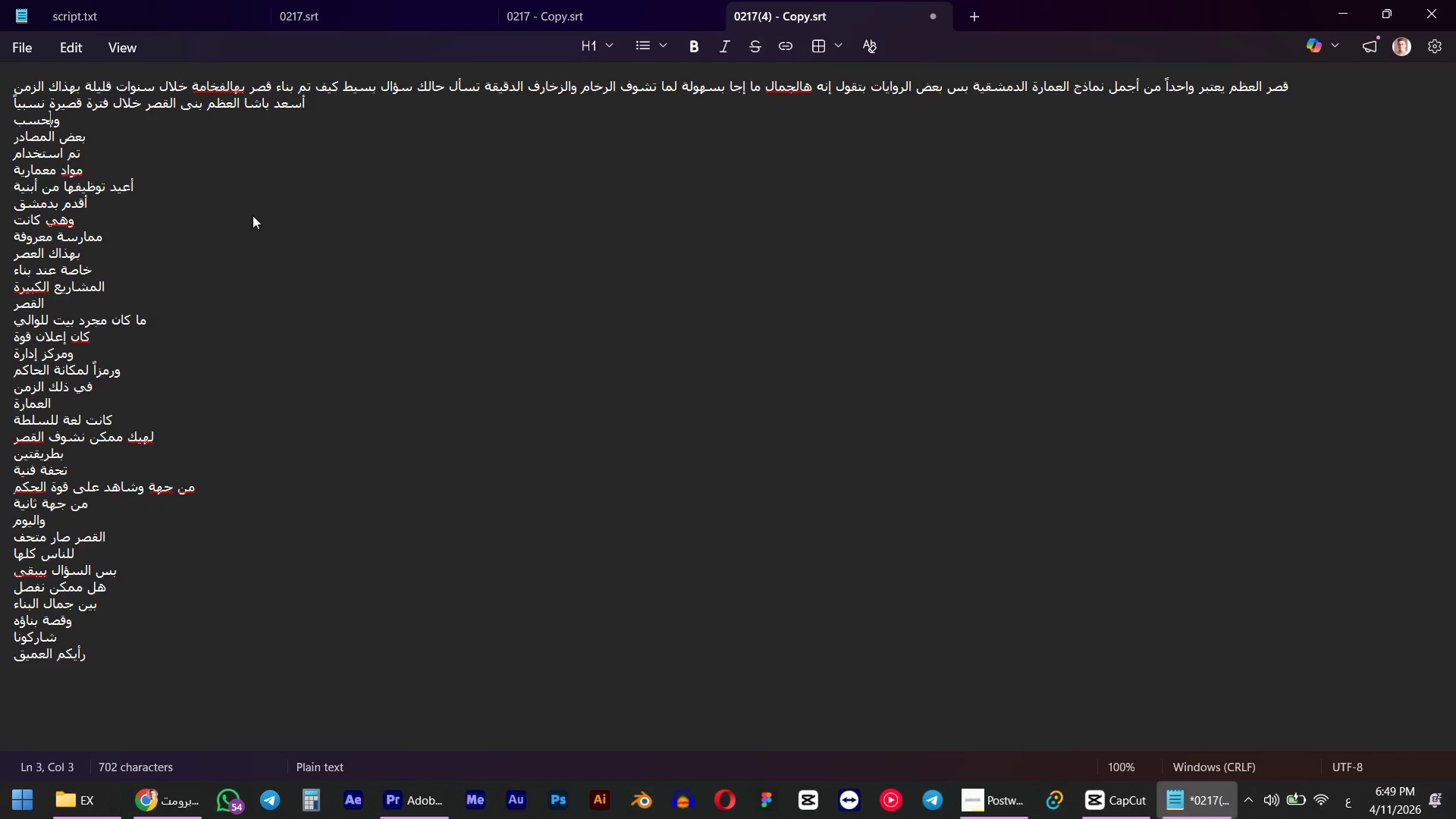 
key(ArrowLeft)
 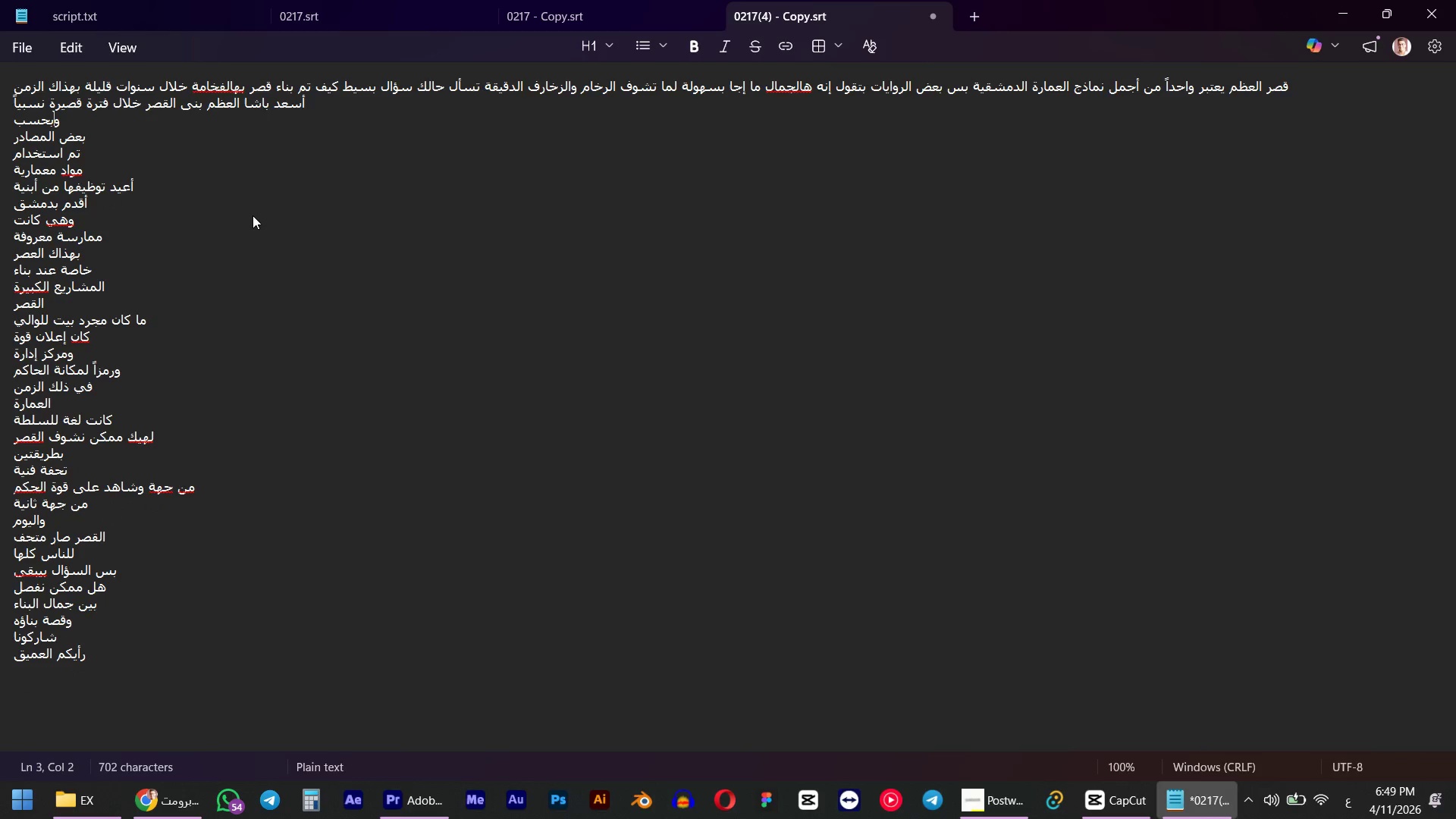 
key(ArrowLeft)
 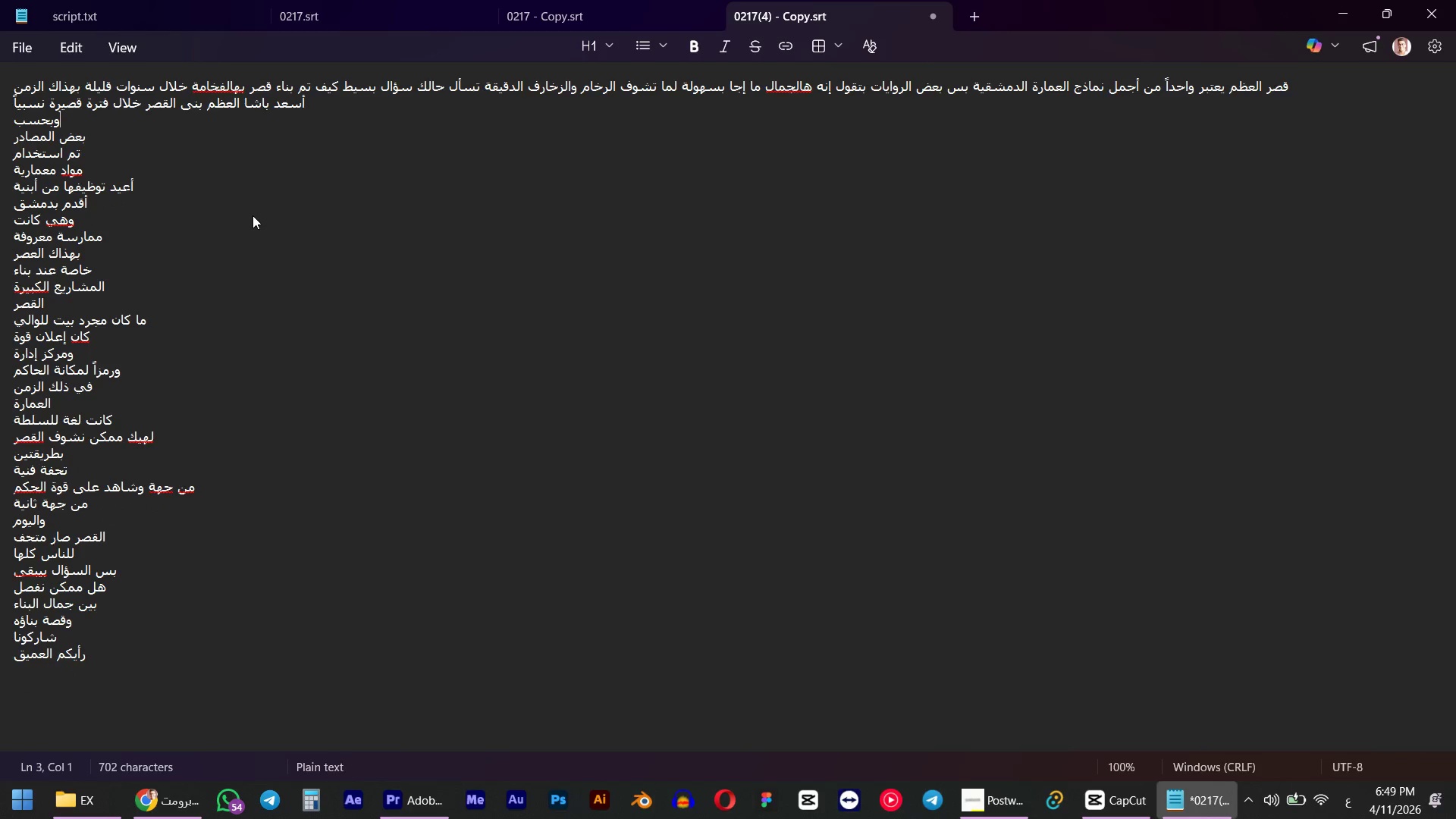 
key(Backspace)
 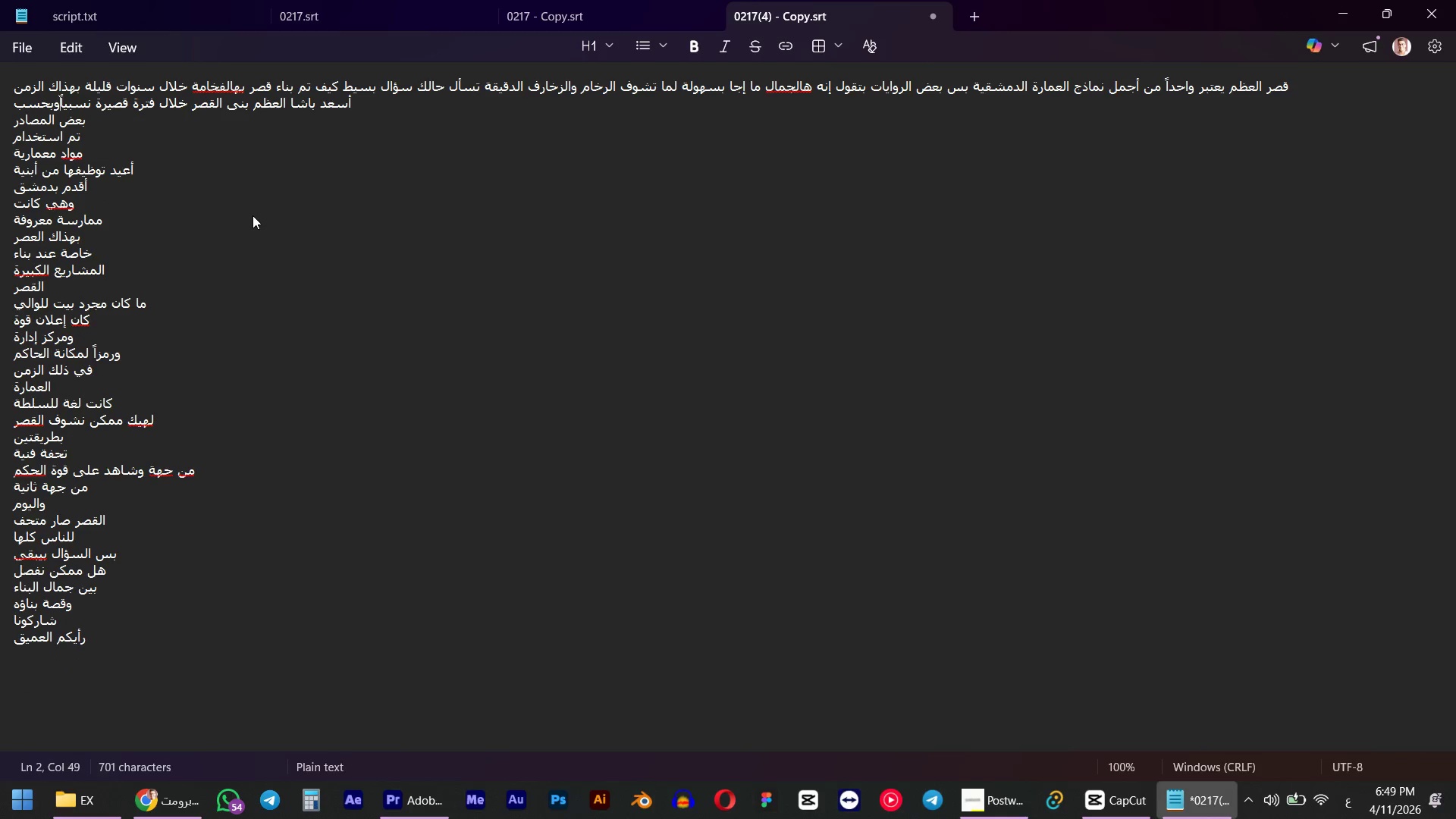 
key(Space)
 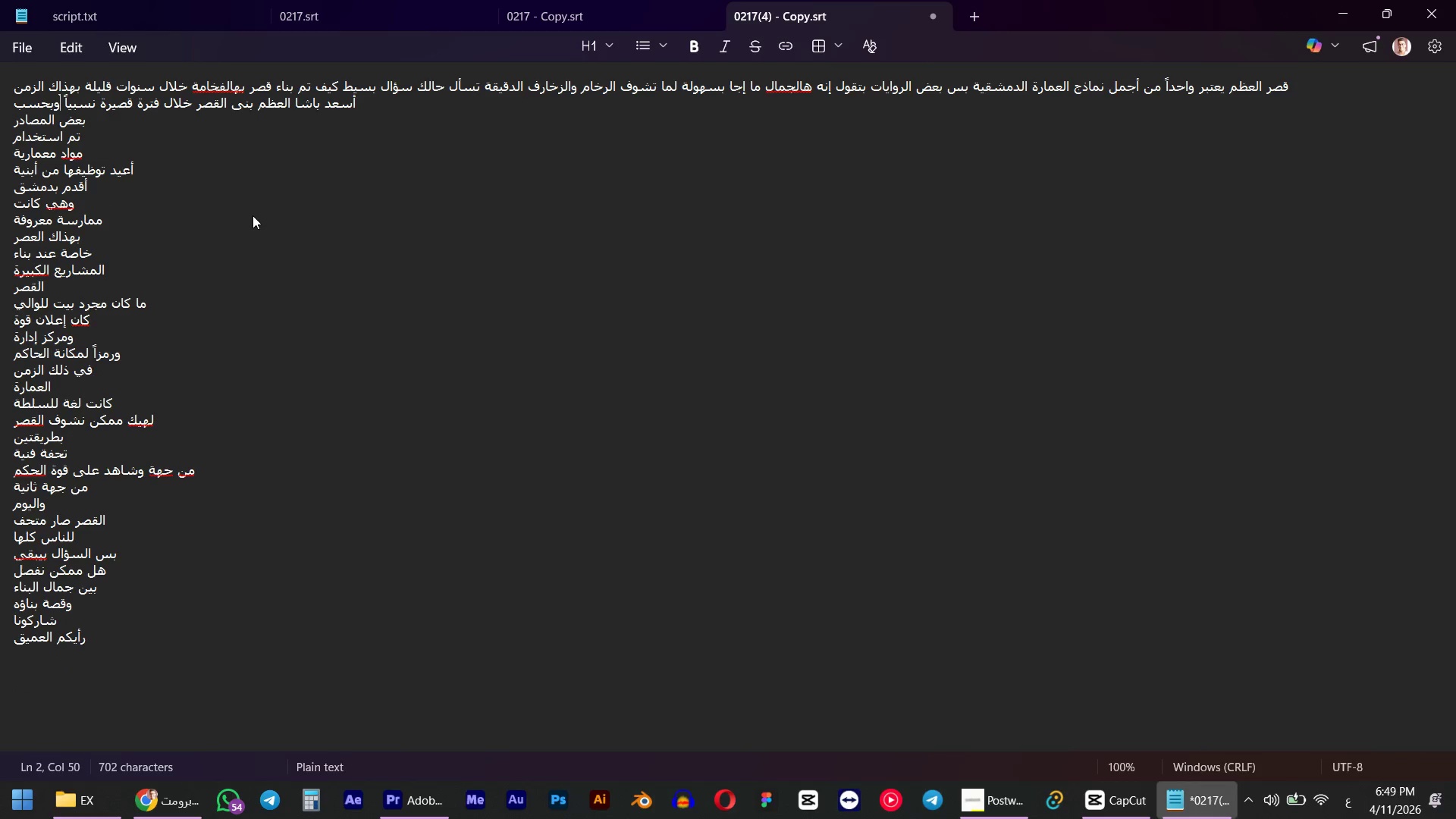 
key(ArrowDown)
 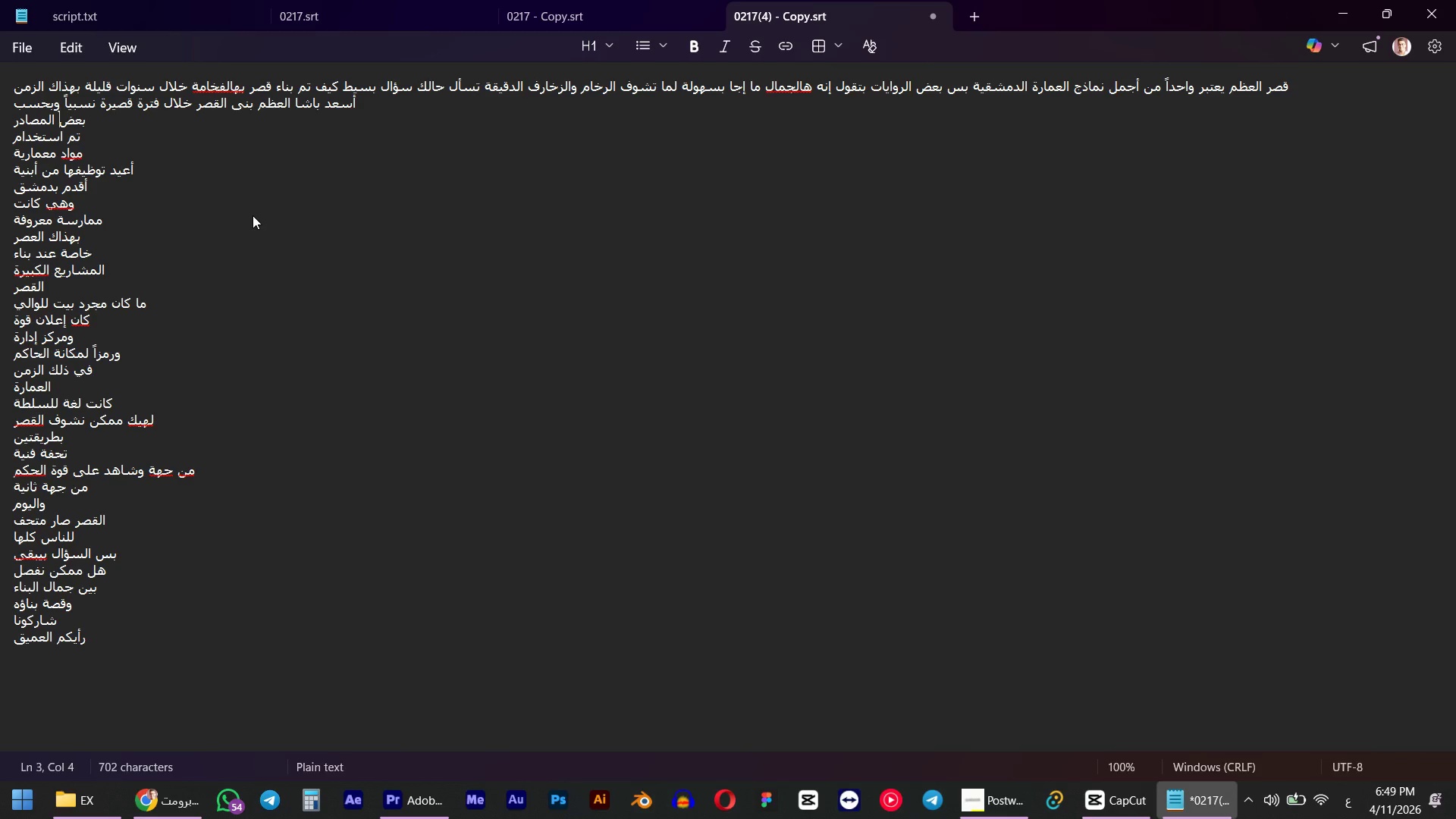 
key(ArrowLeft)
 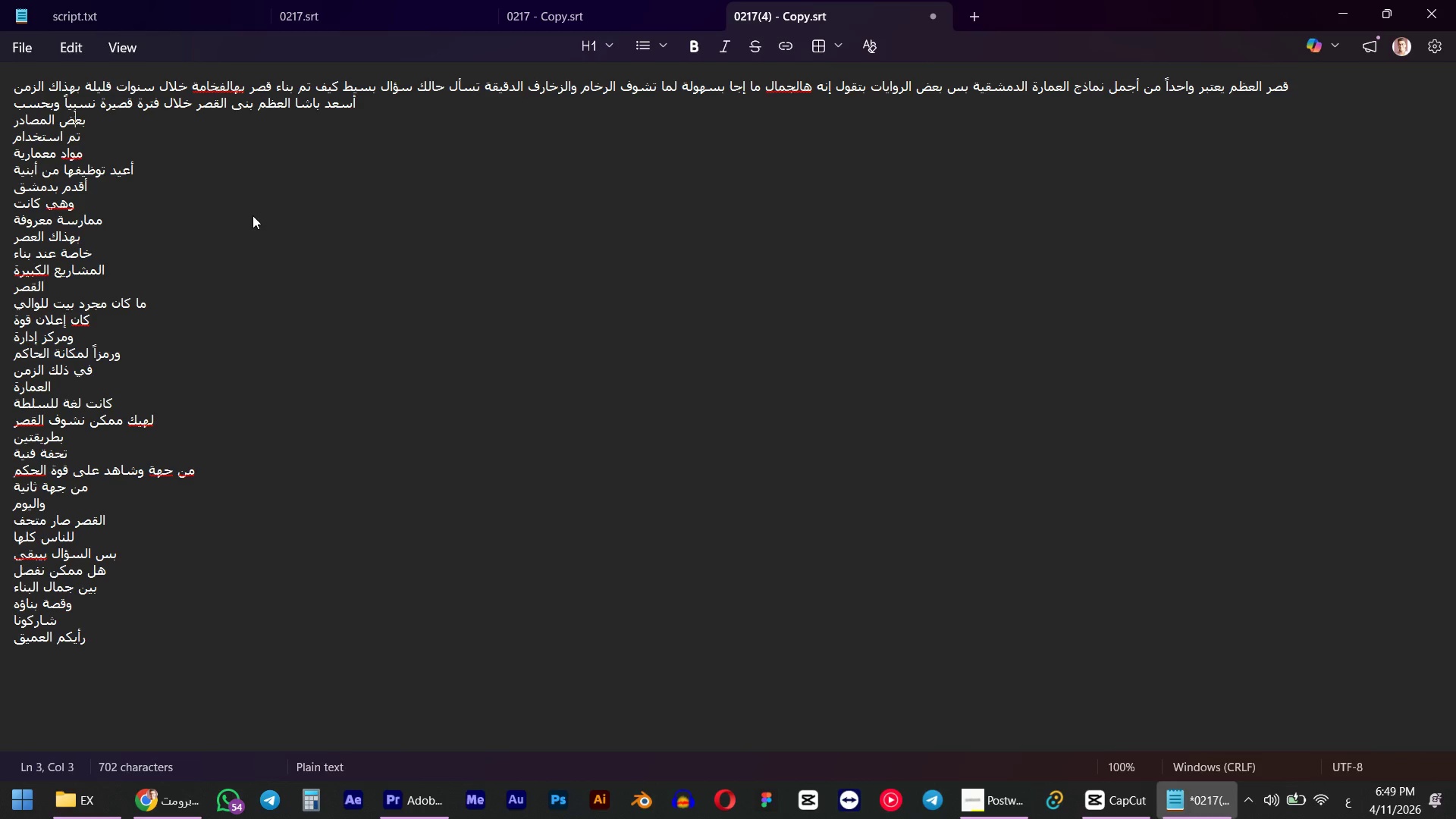 
key(ArrowLeft)
 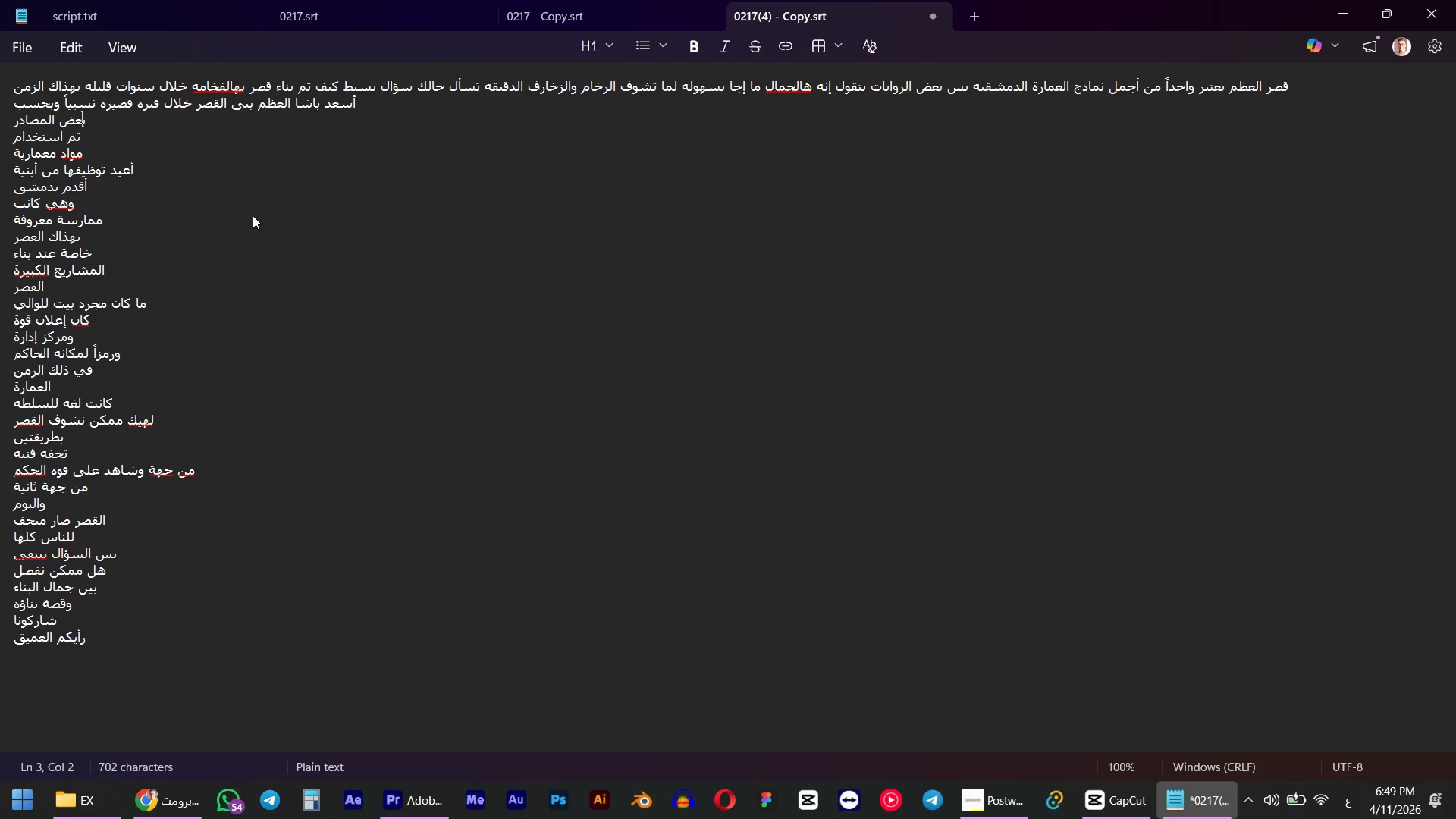 
key(ArrowLeft)
 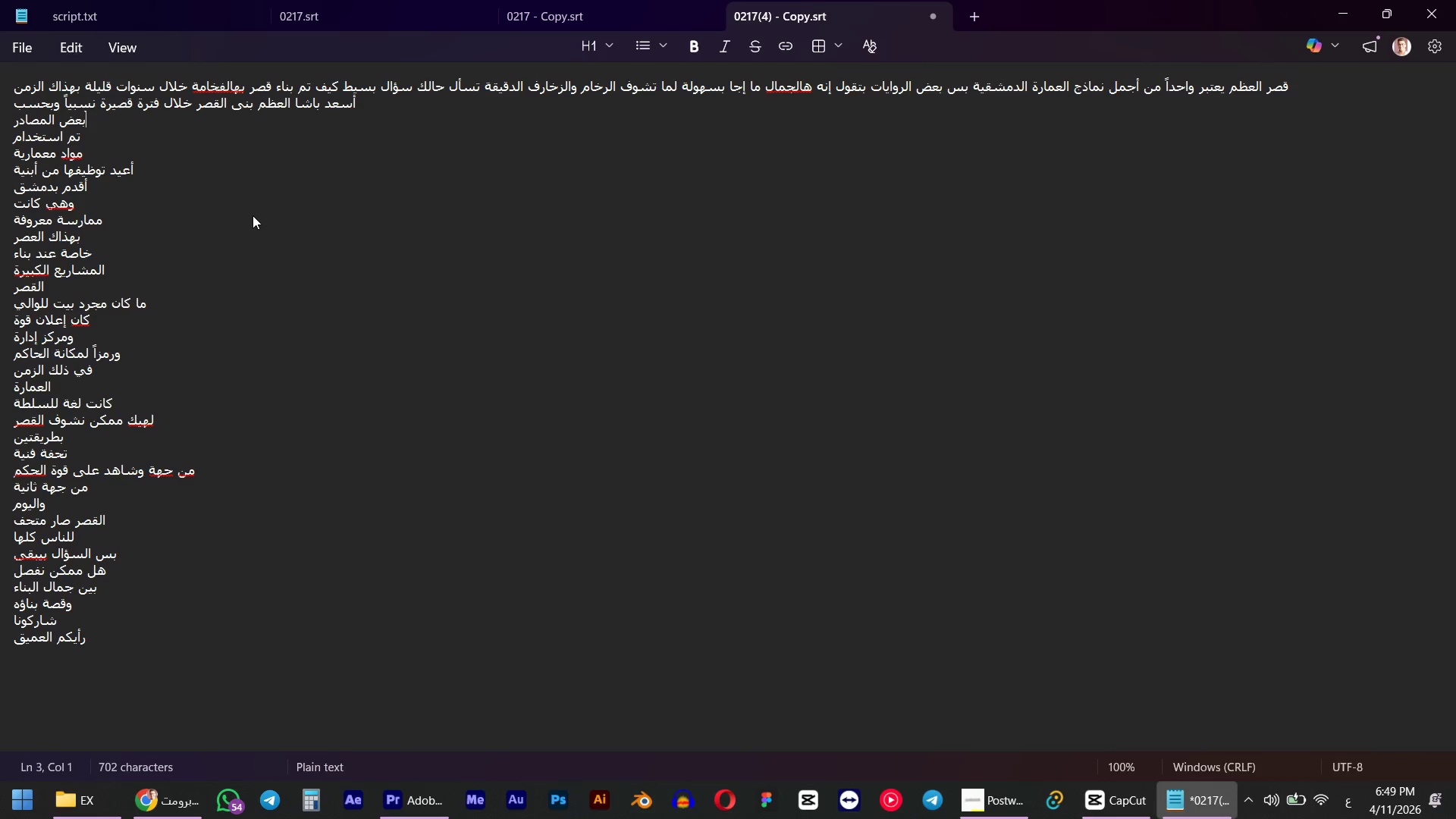 
key(Backspace)
 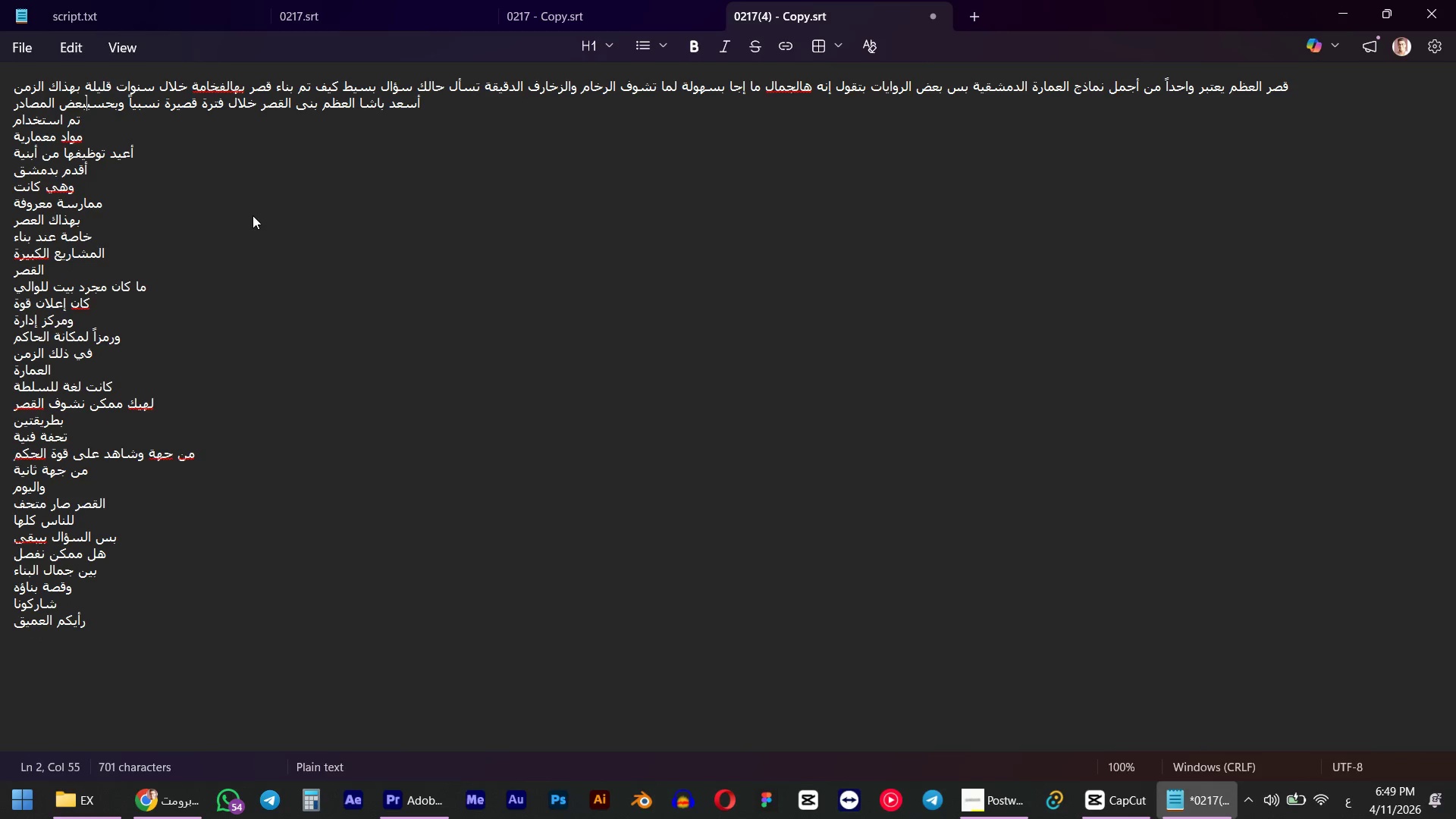 
key(Space)
 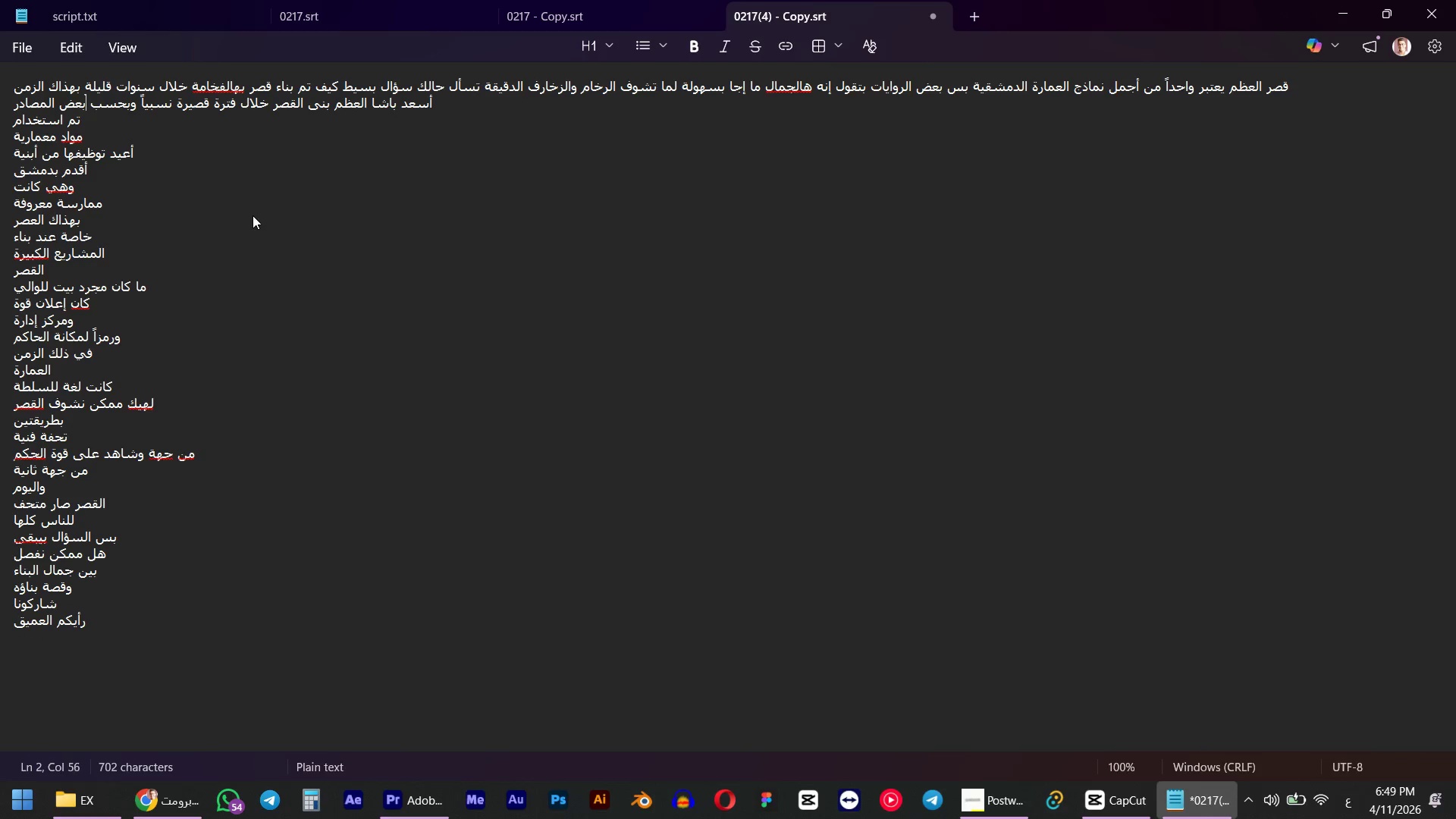 
key(ArrowDown)
 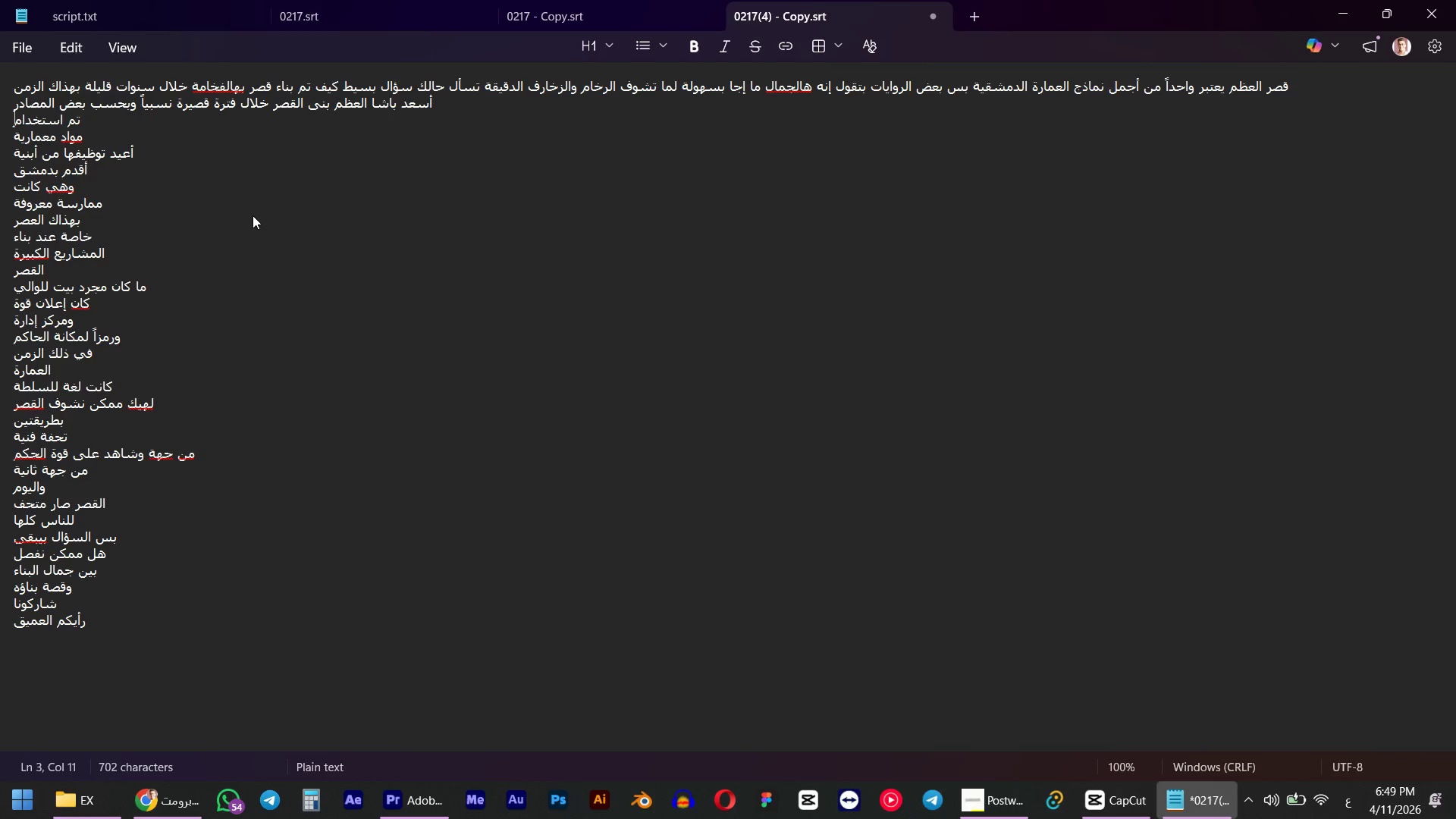 
key(ArrowLeft)
 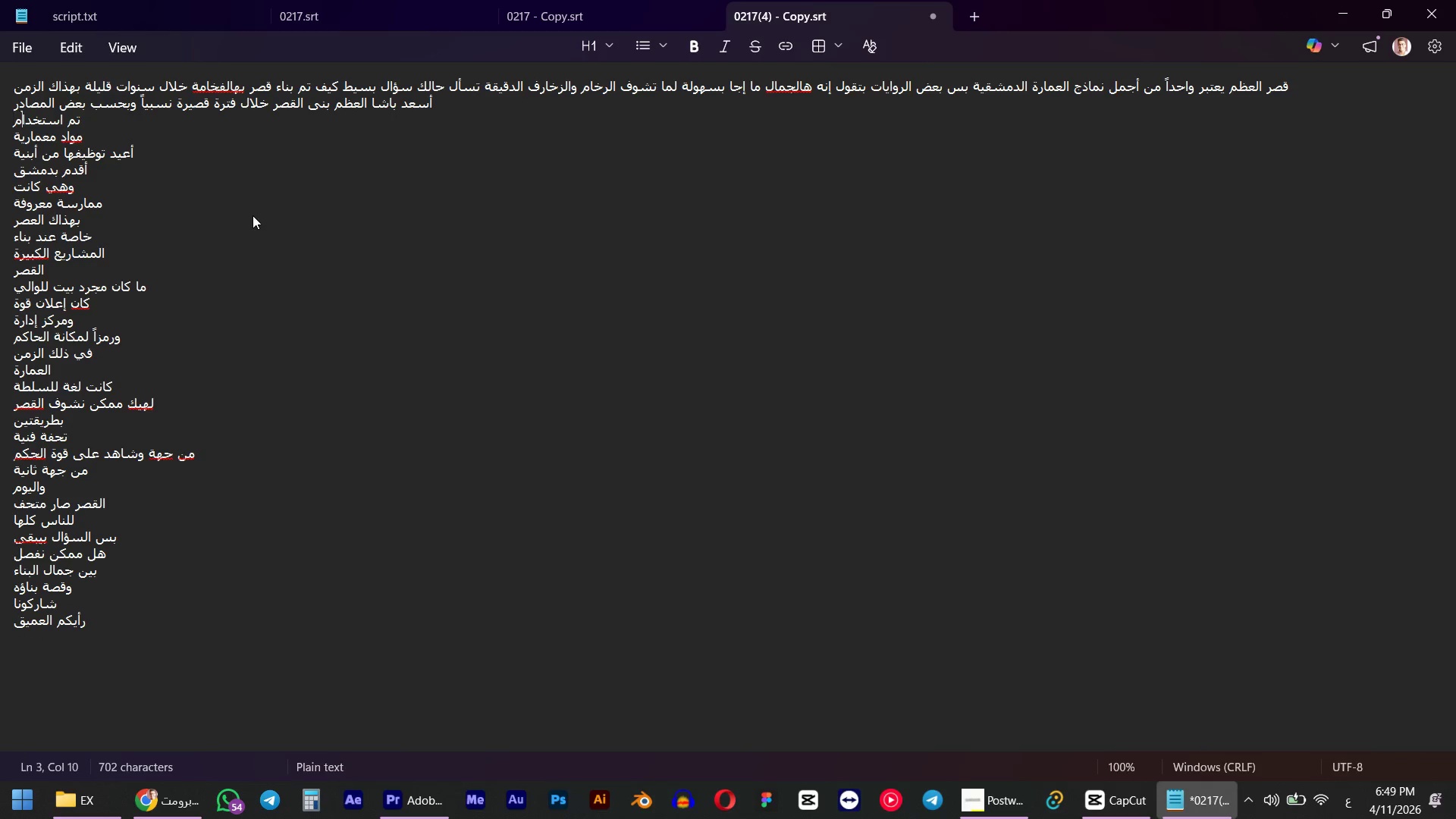 
key(ArrowLeft)
 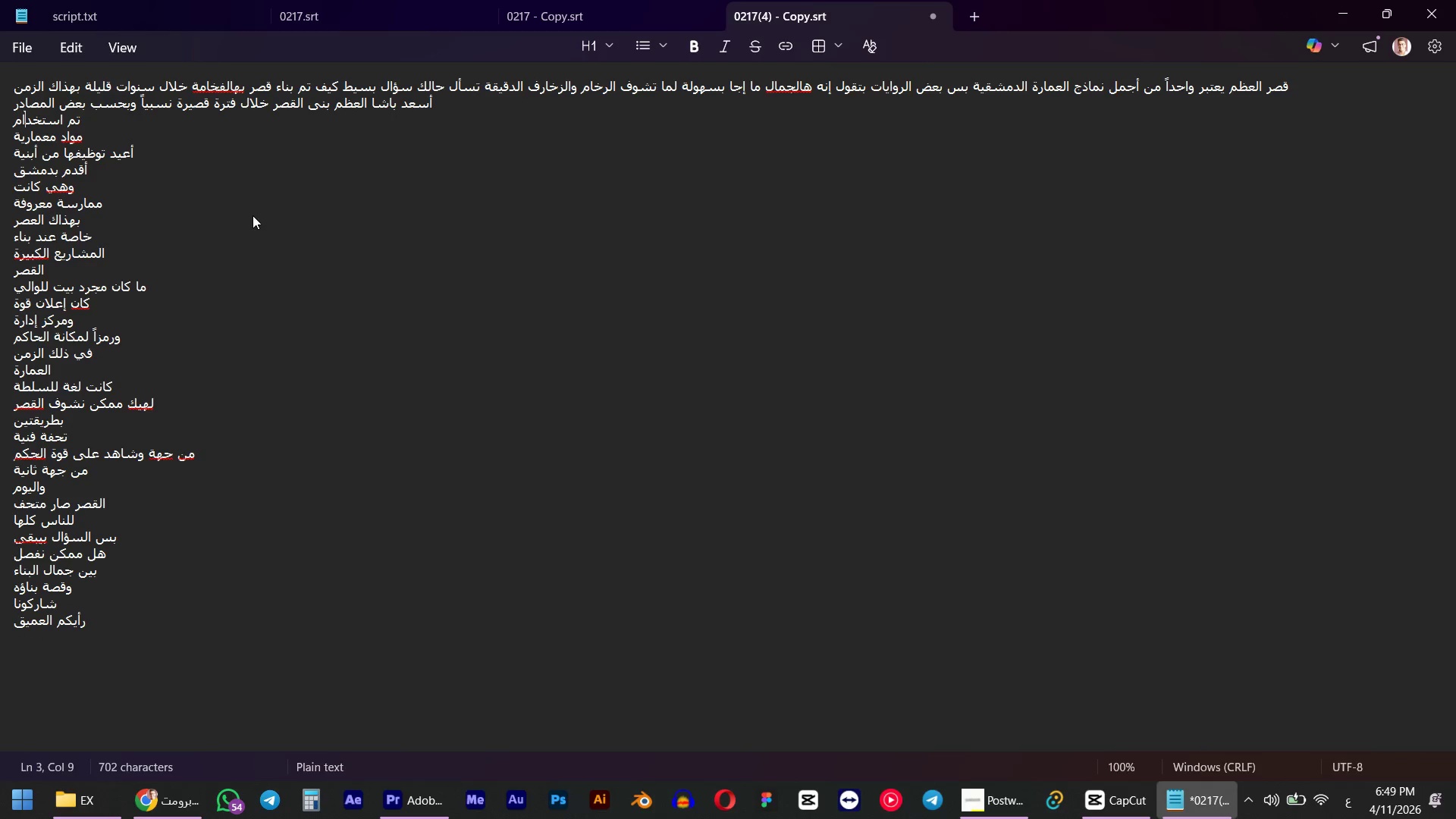 
key(ArrowLeft)
 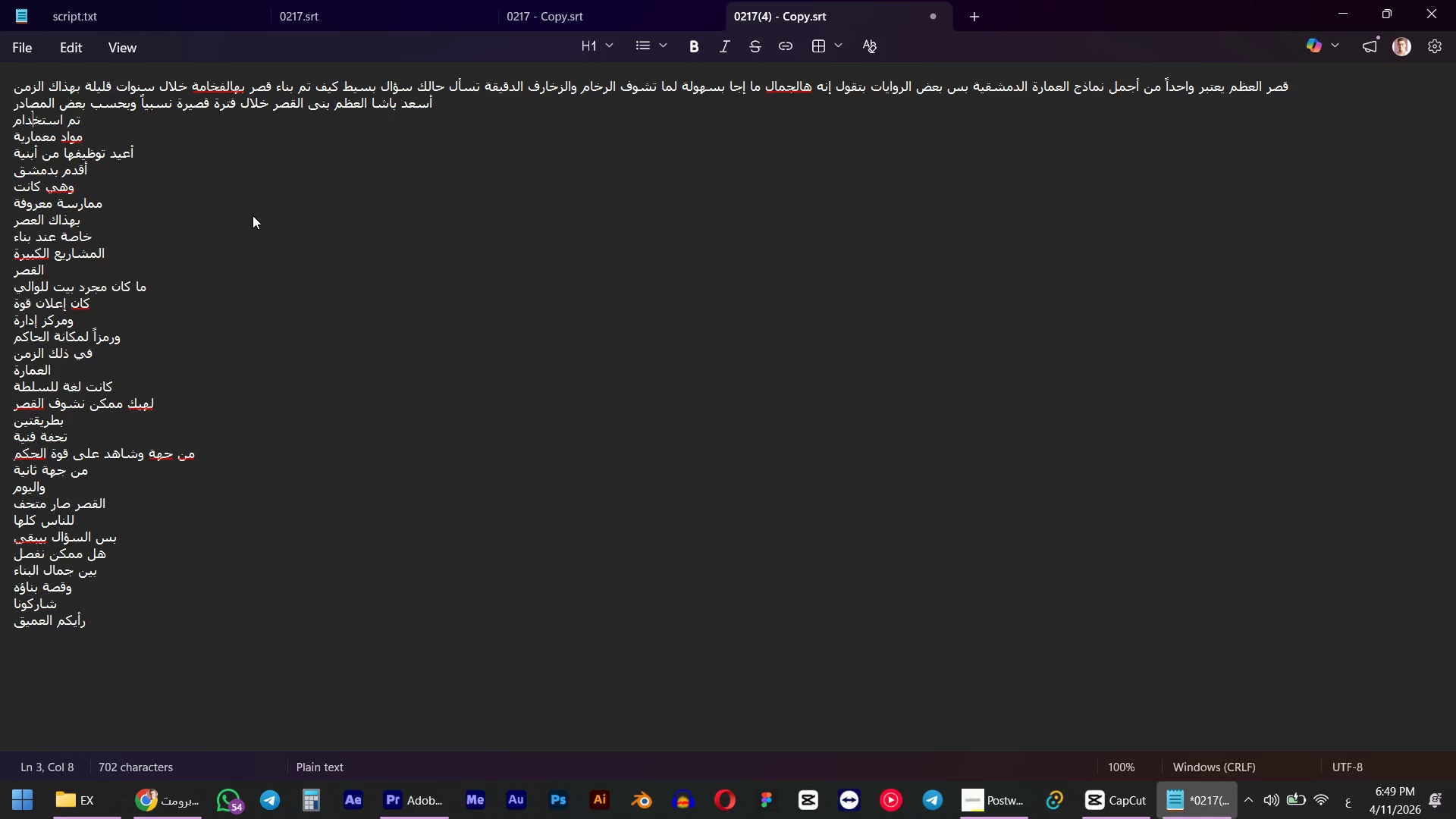 
key(ArrowLeft)
 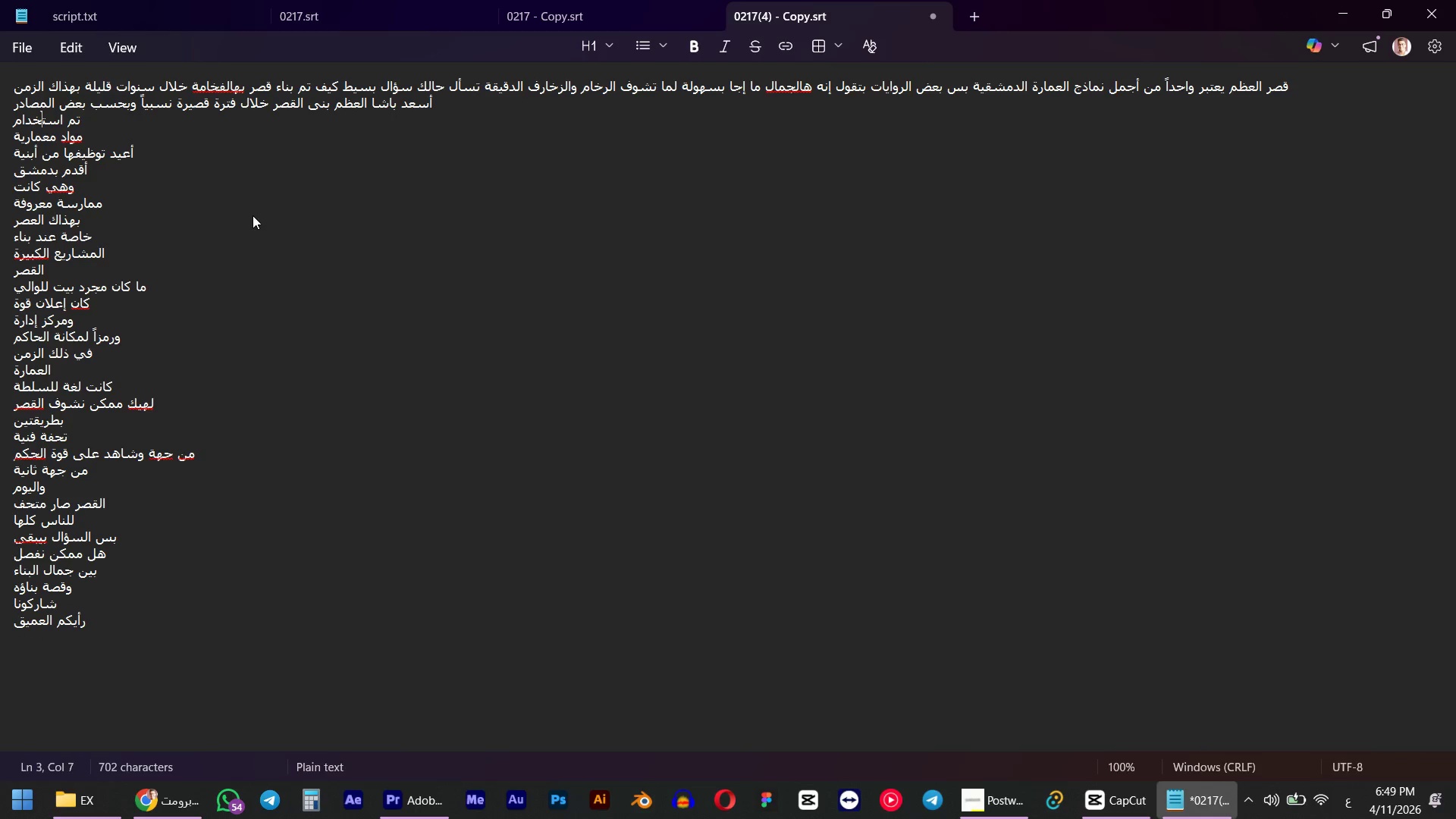 
key(ArrowLeft)
 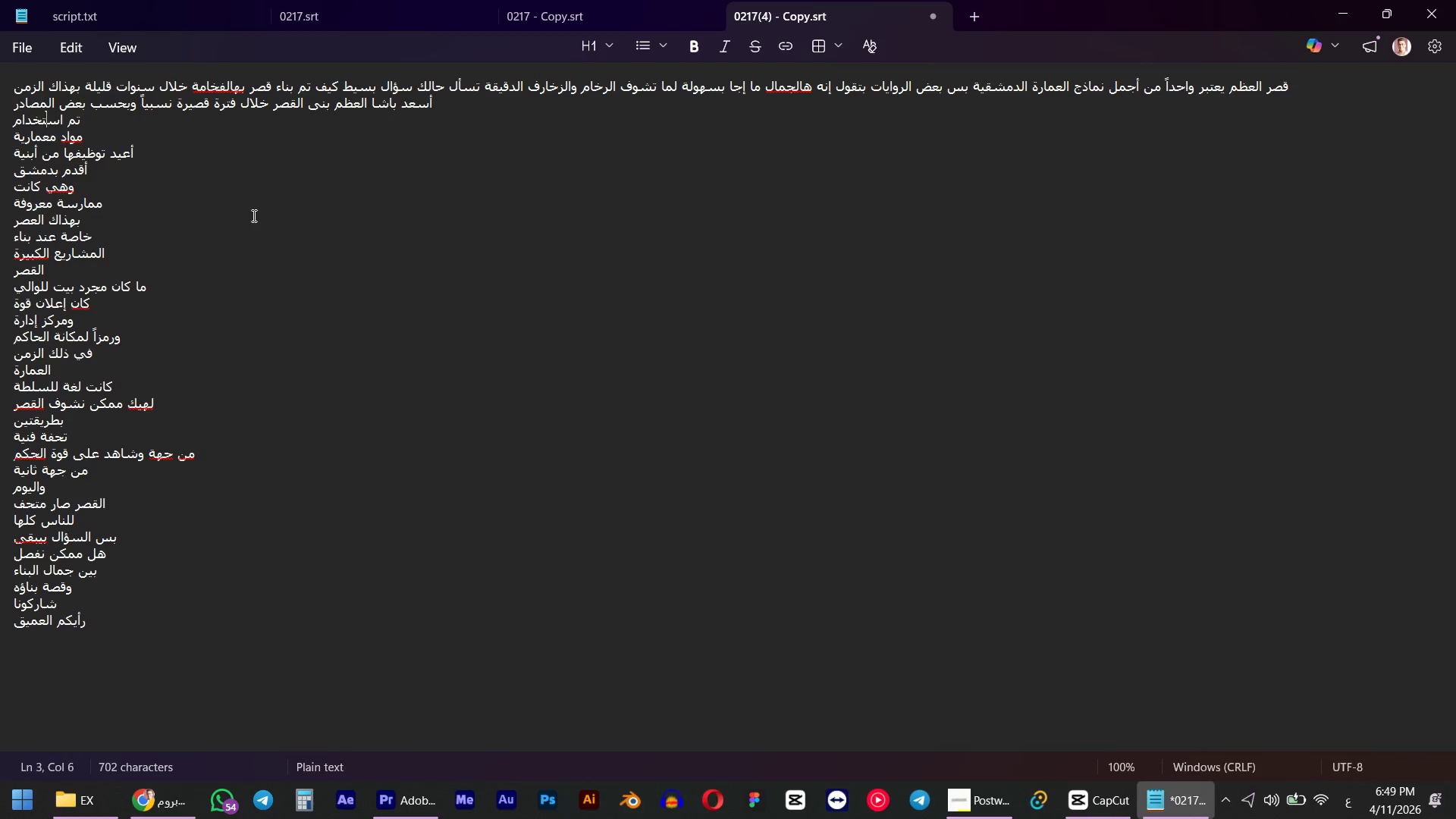 
key(ArrowLeft)
 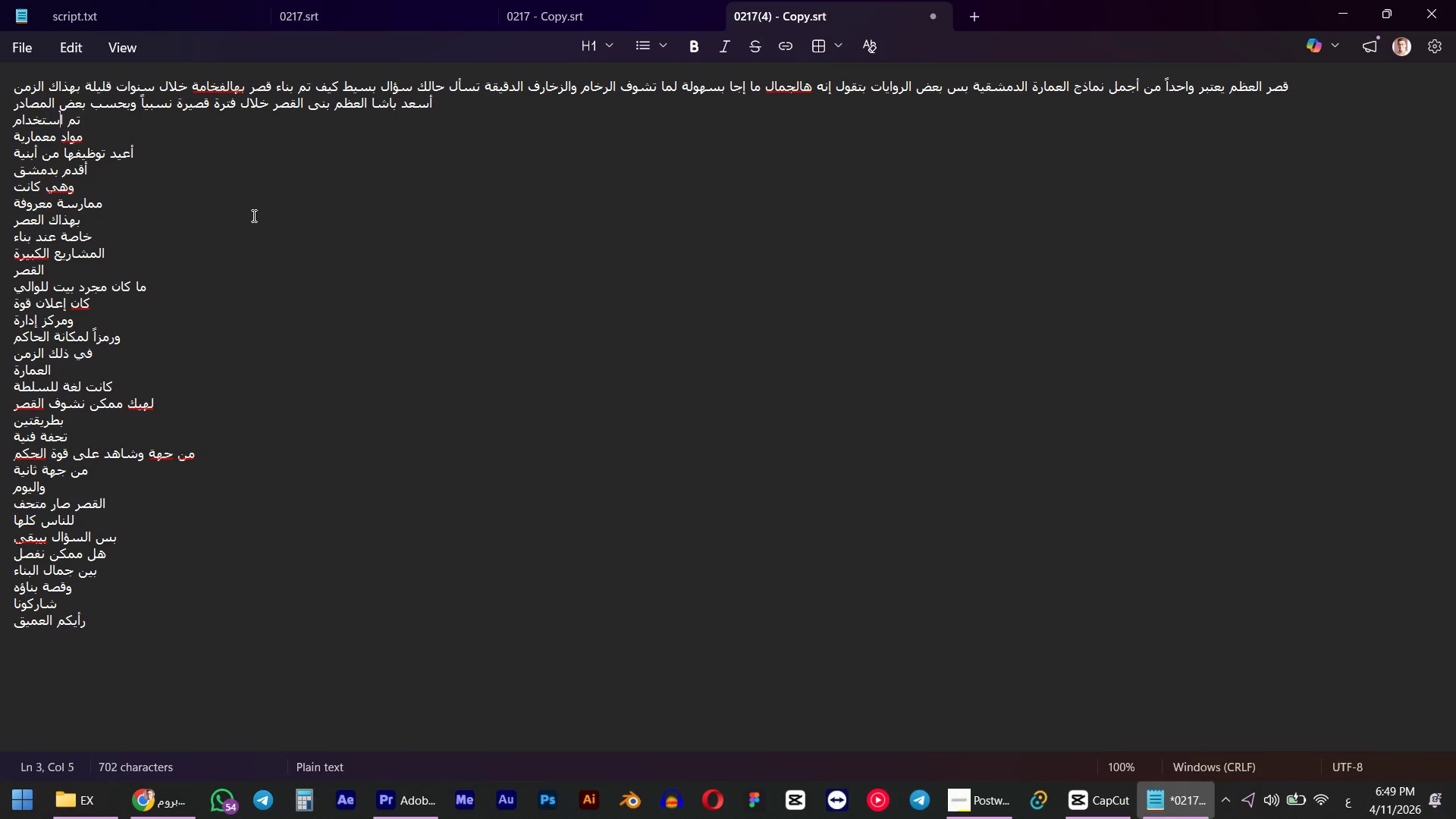 
key(ArrowLeft)
 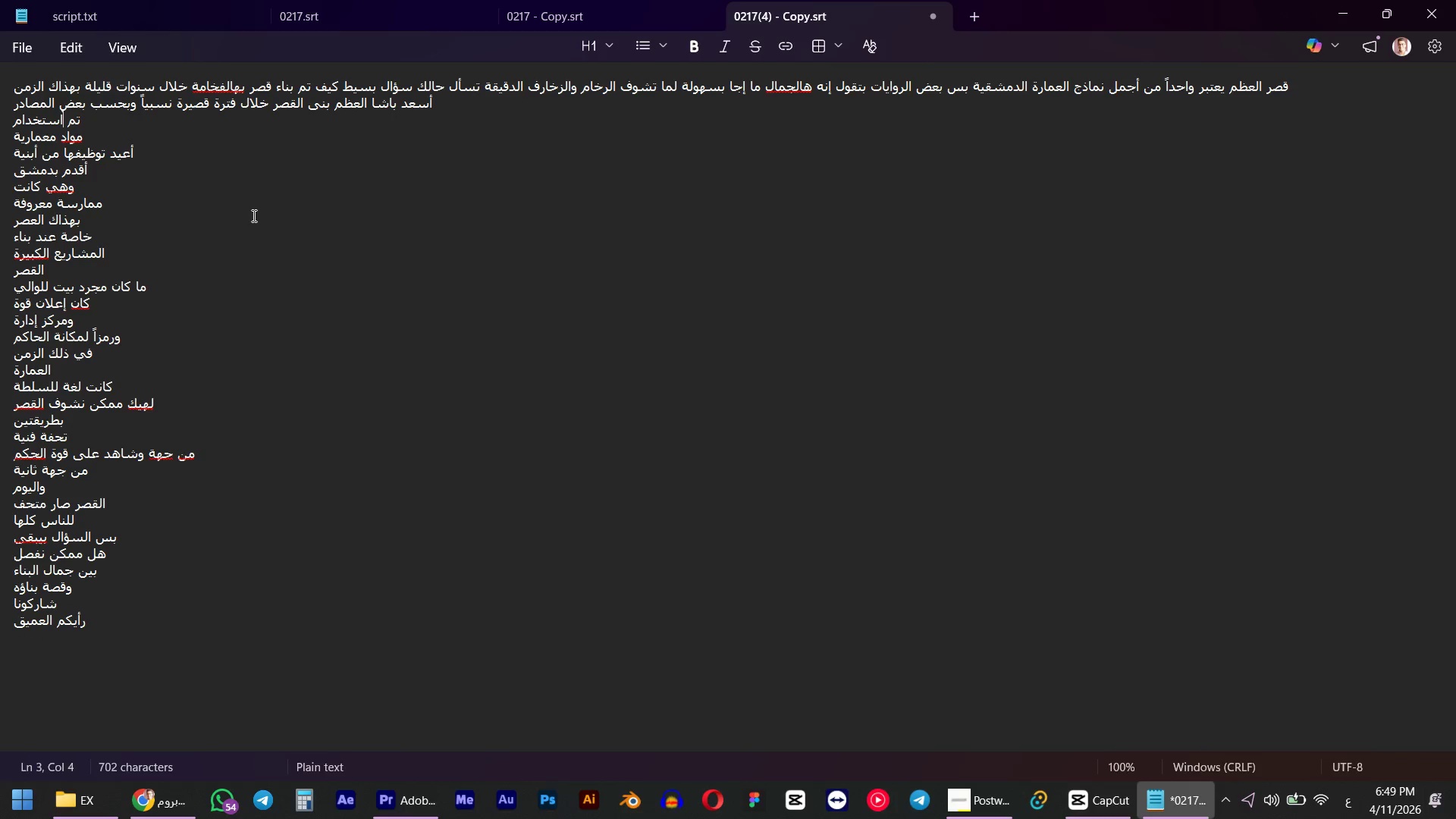 
key(ArrowLeft)
 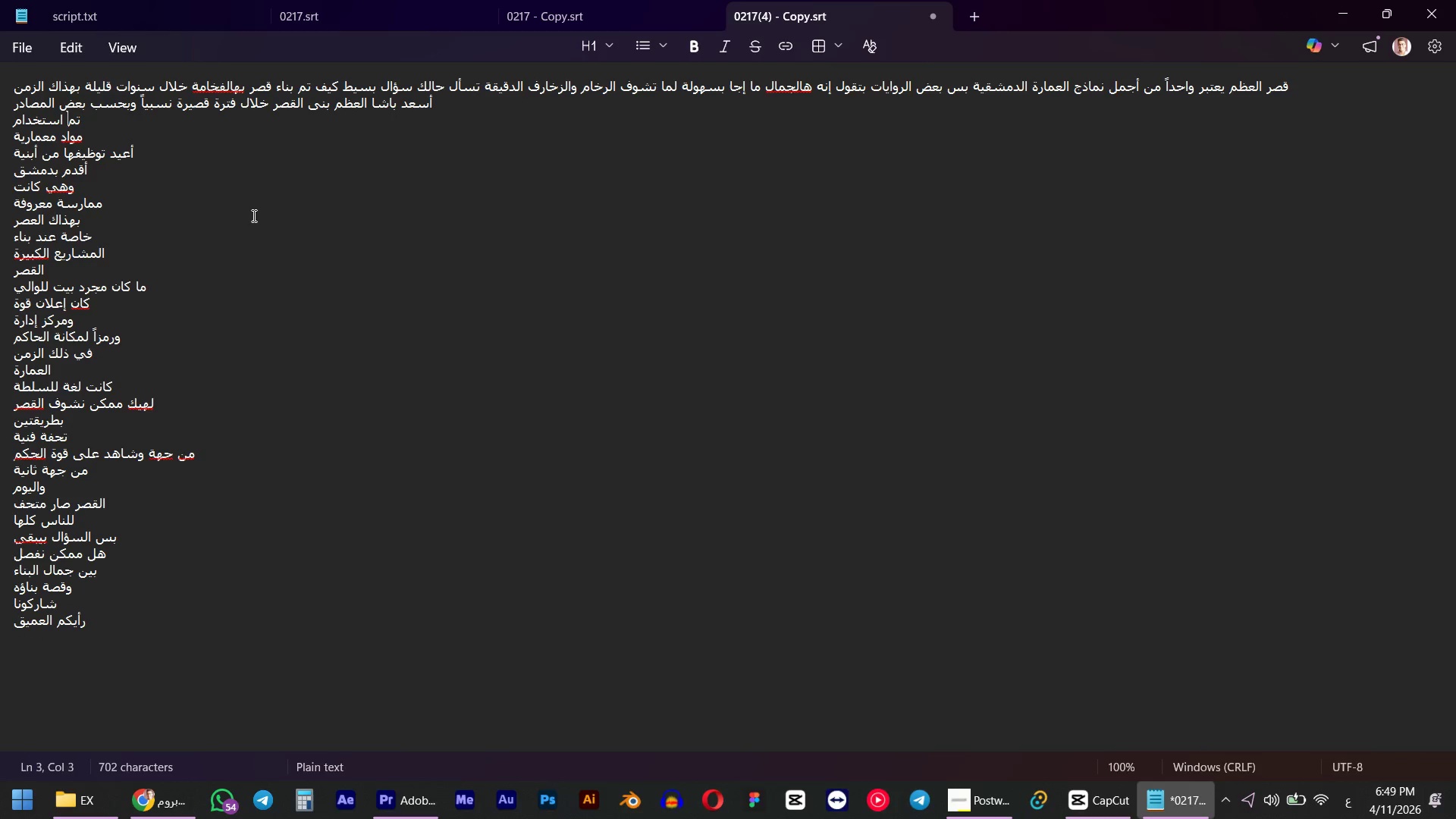 
key(ArrowLeft)
 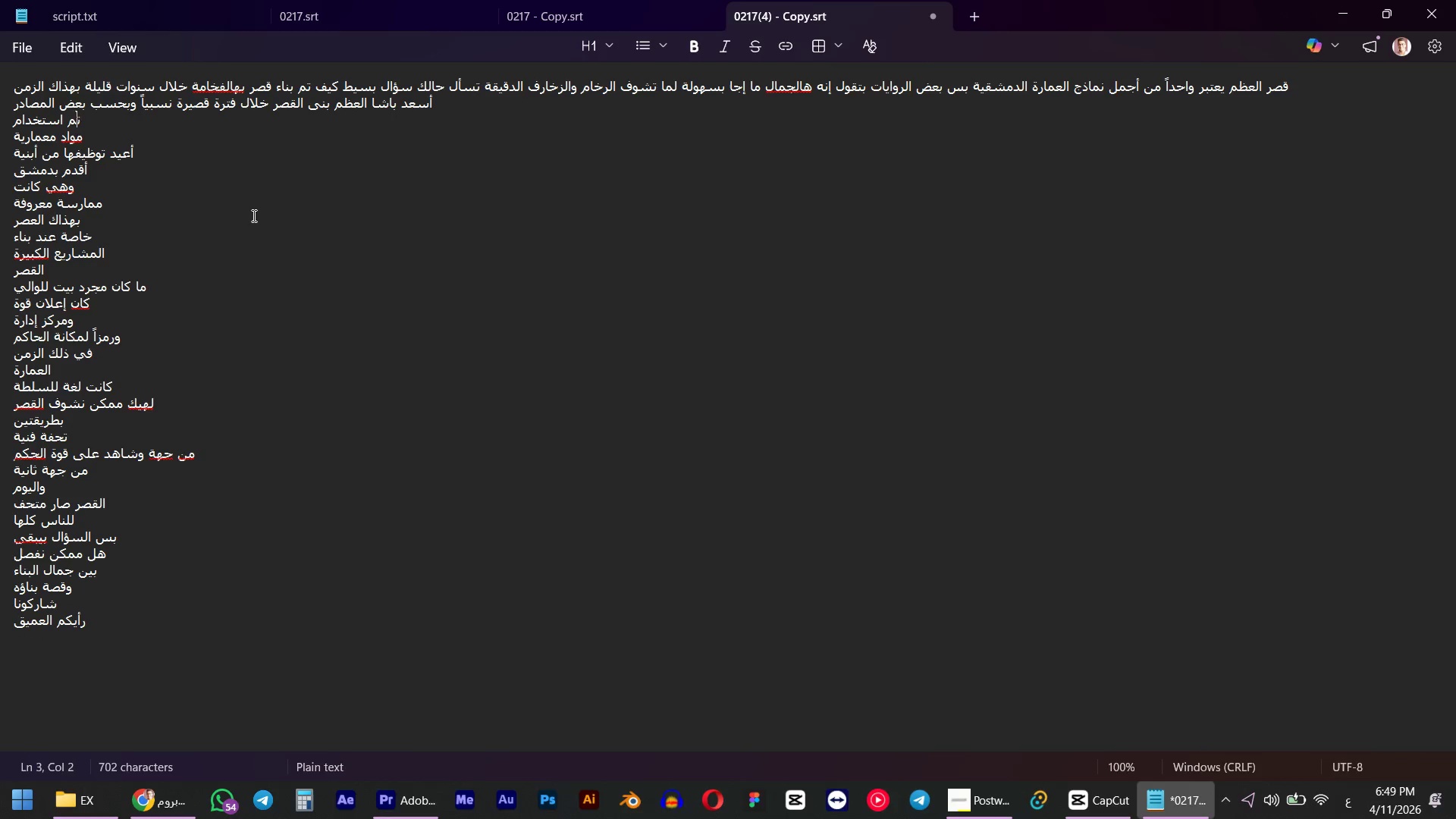 
key(ArrowLeft)
 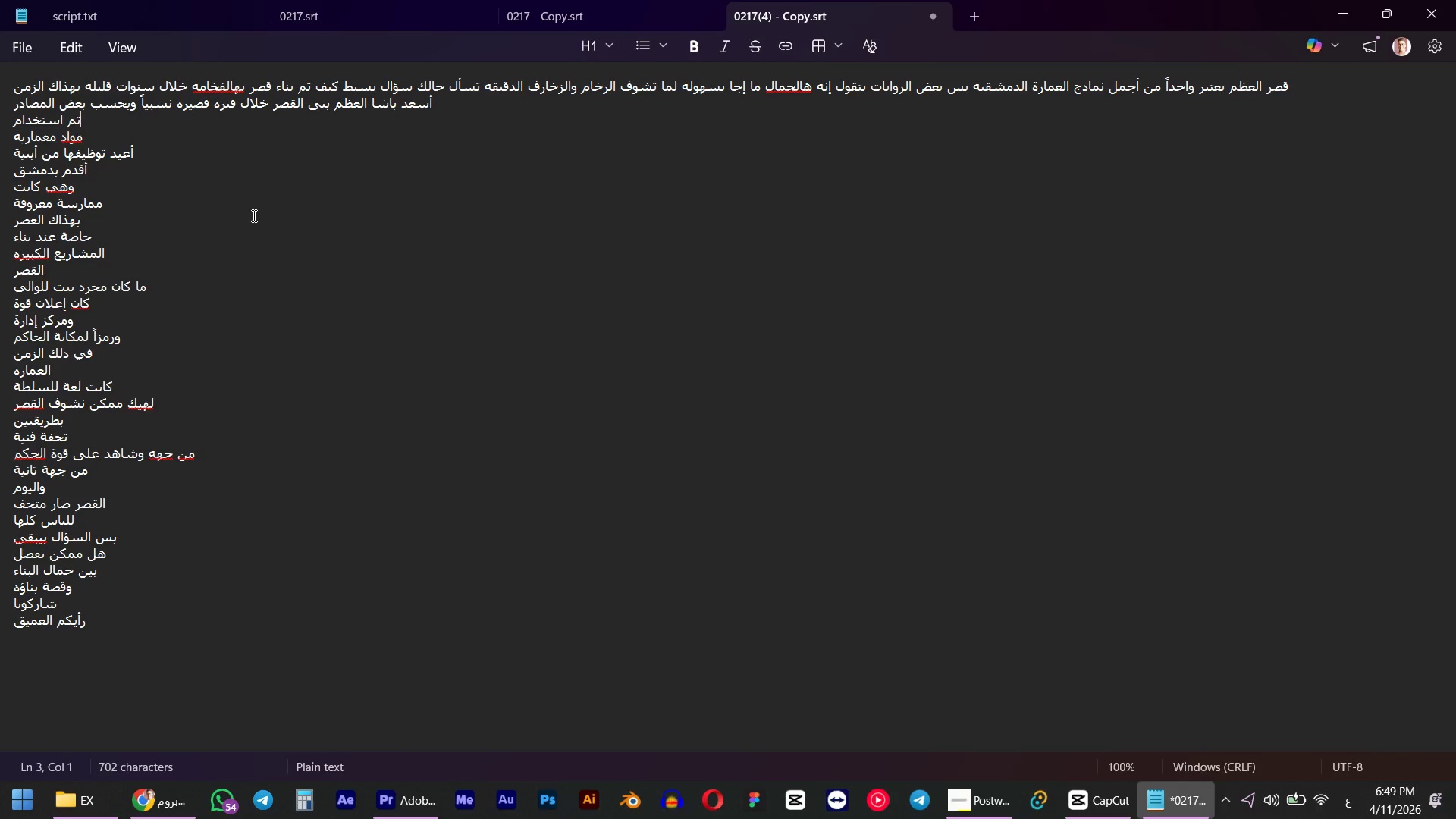 
key(Backspace)
 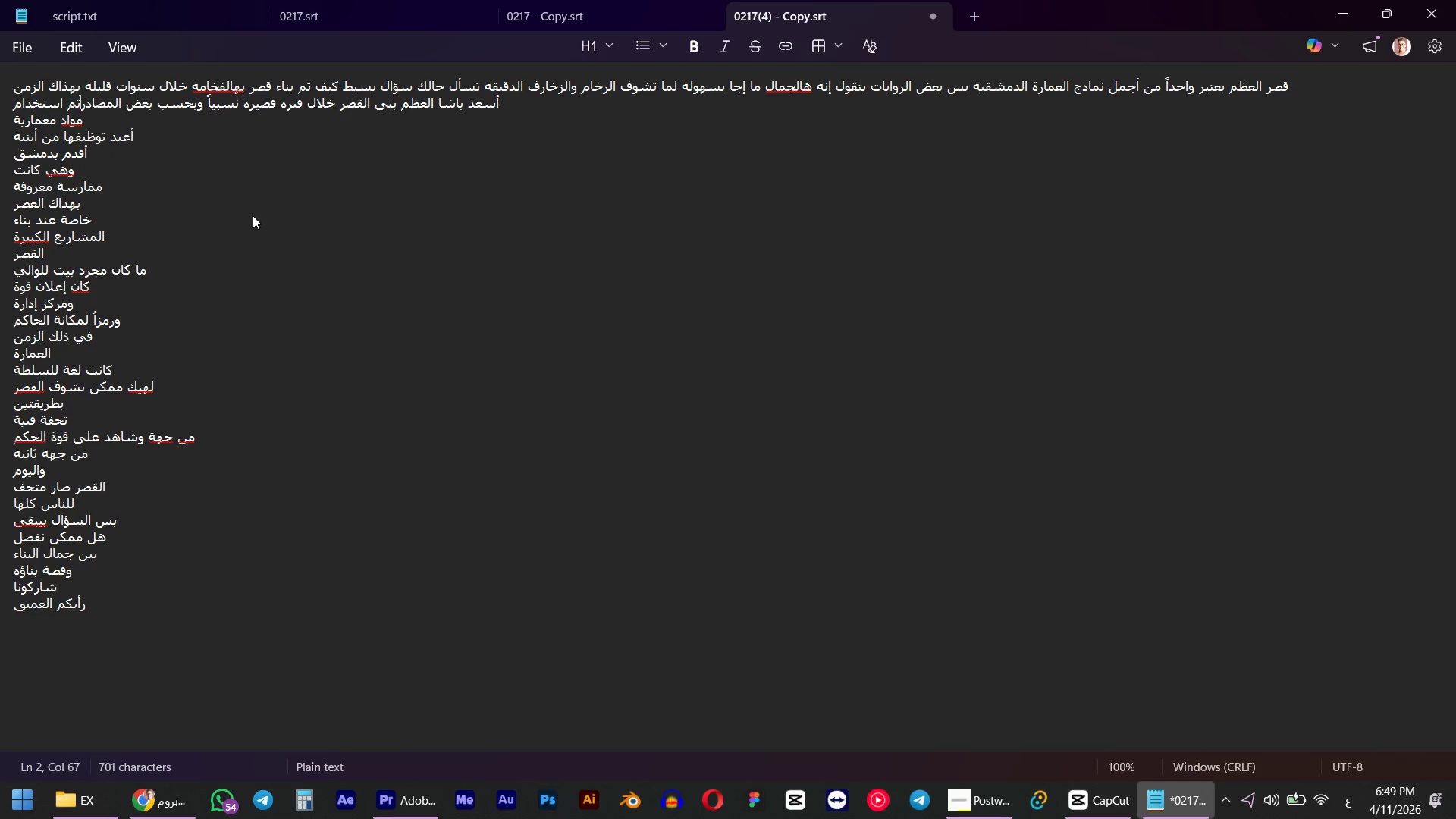 
key(Space)
 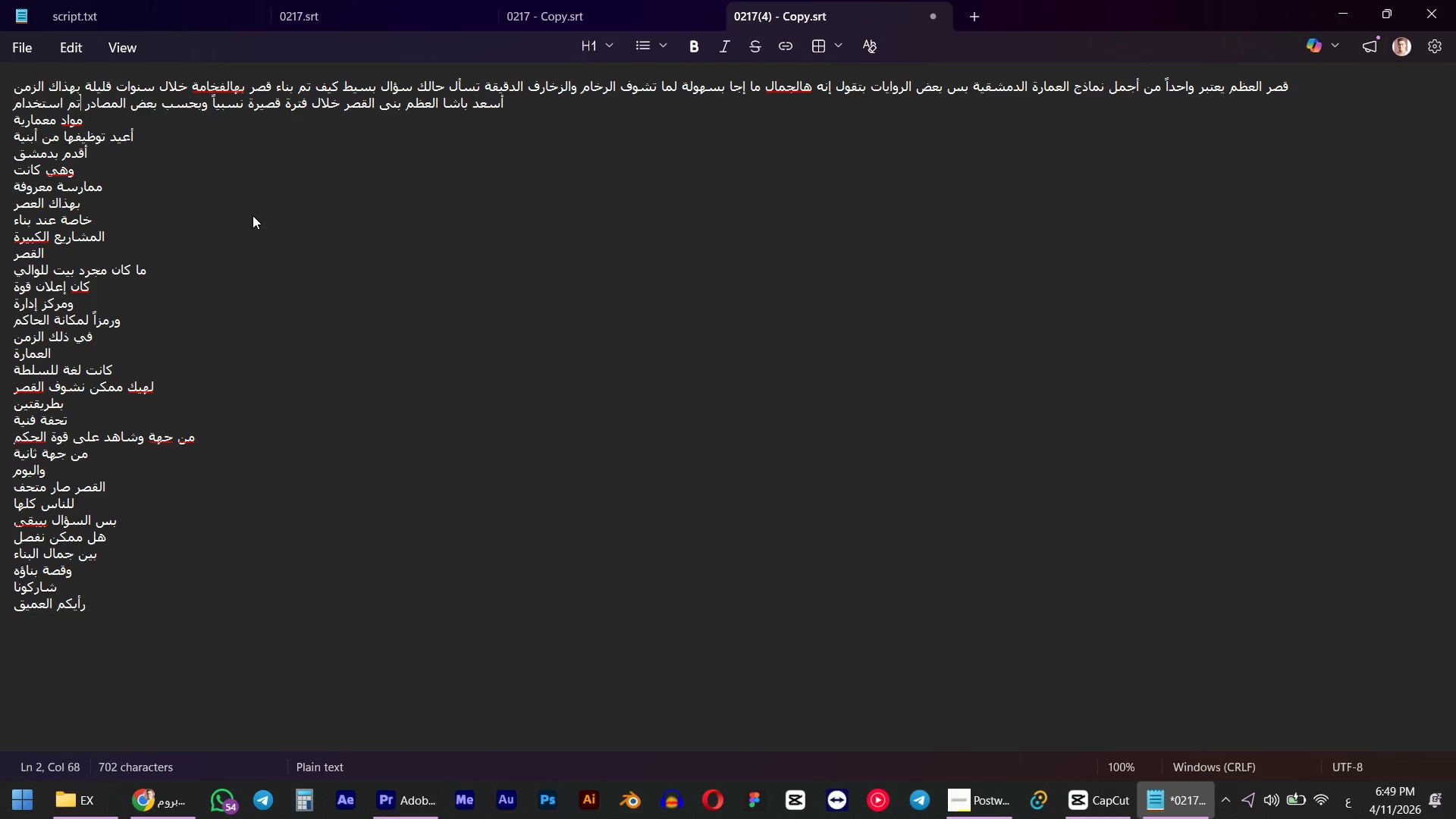 
key(ArrowDown)
 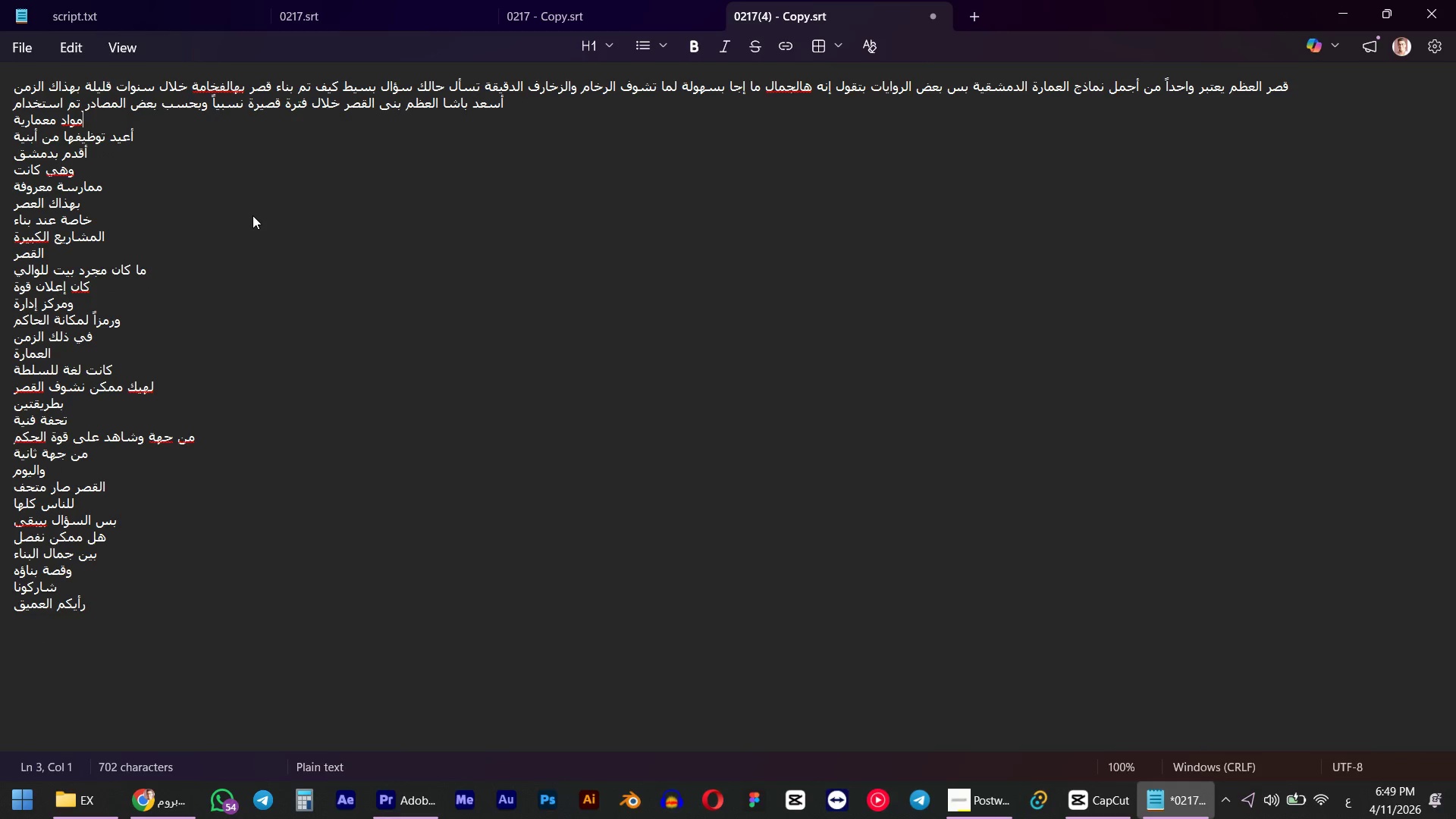 
key(ArrowLeft)
 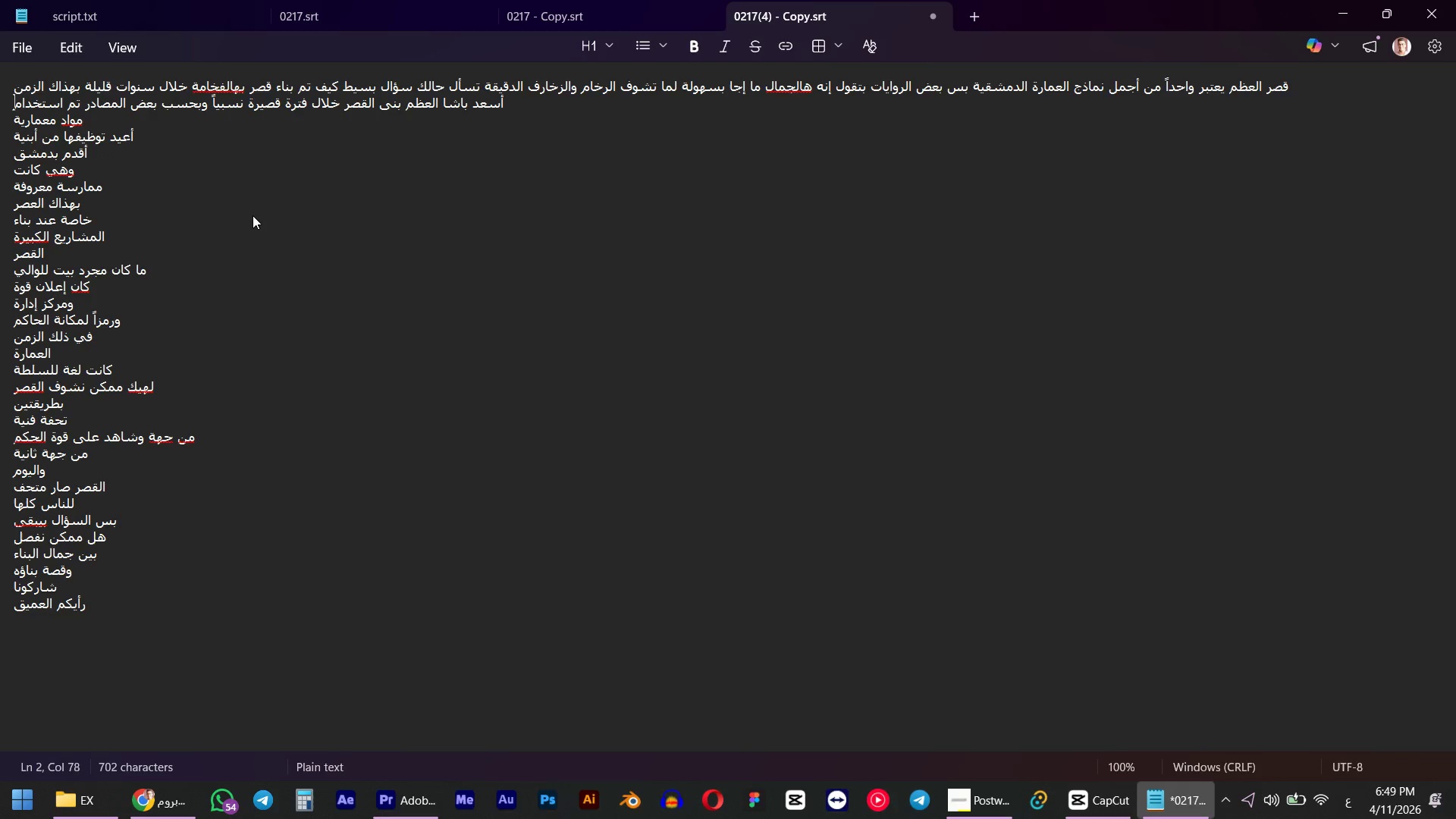 
key(ArrowLeft)
 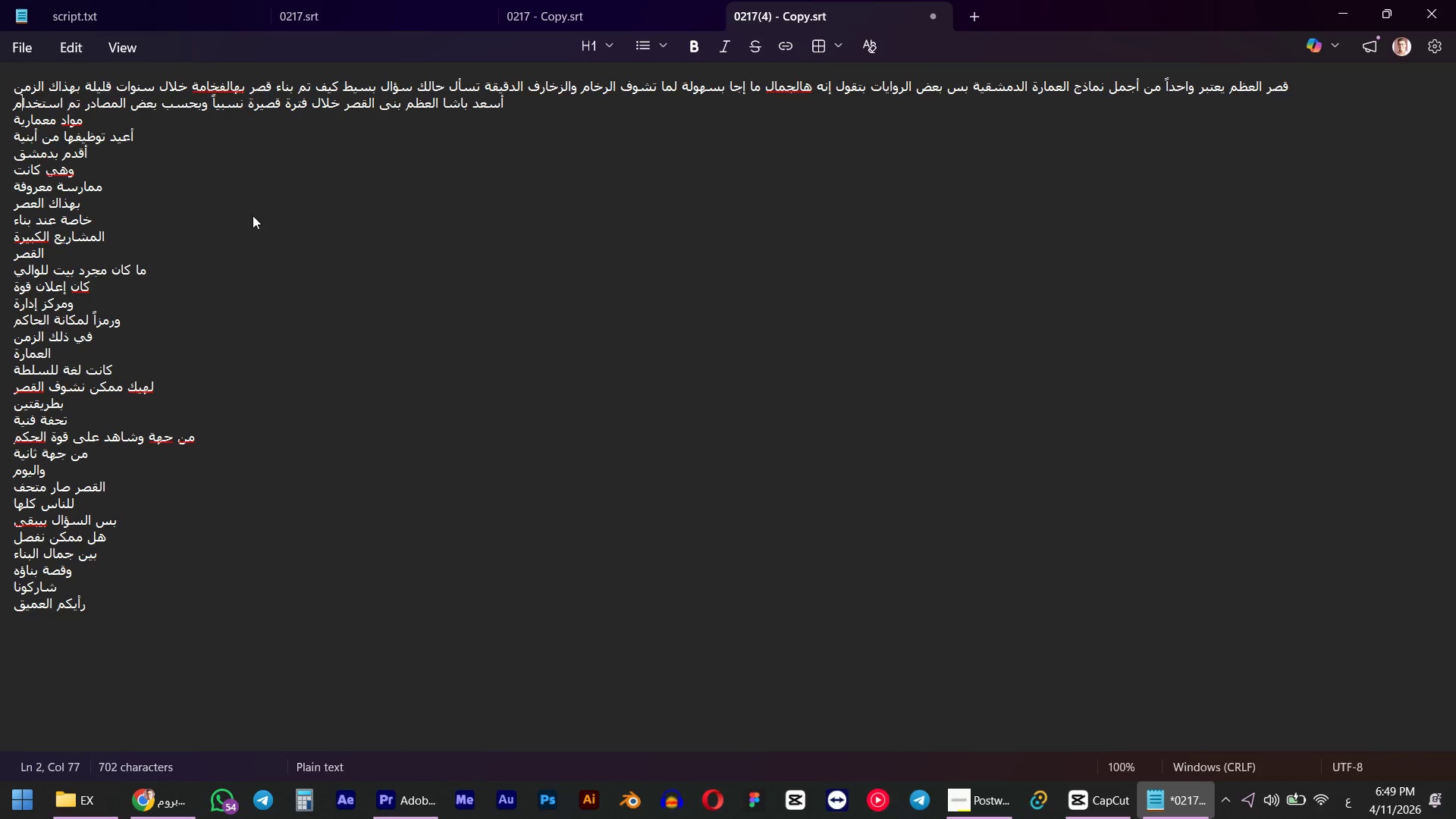 
key(ArrowLeft)
 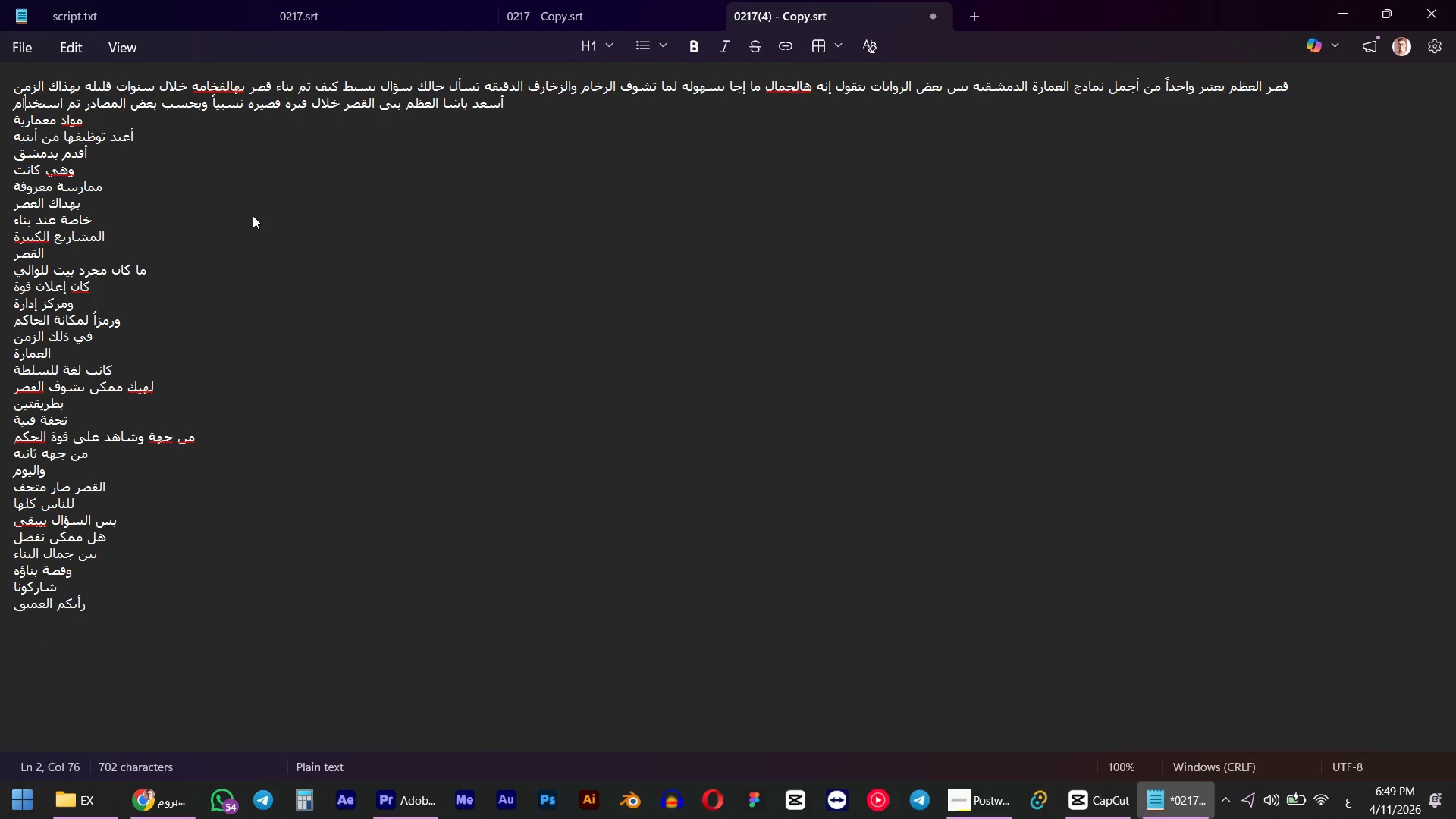 
key(ArrowLeft)
 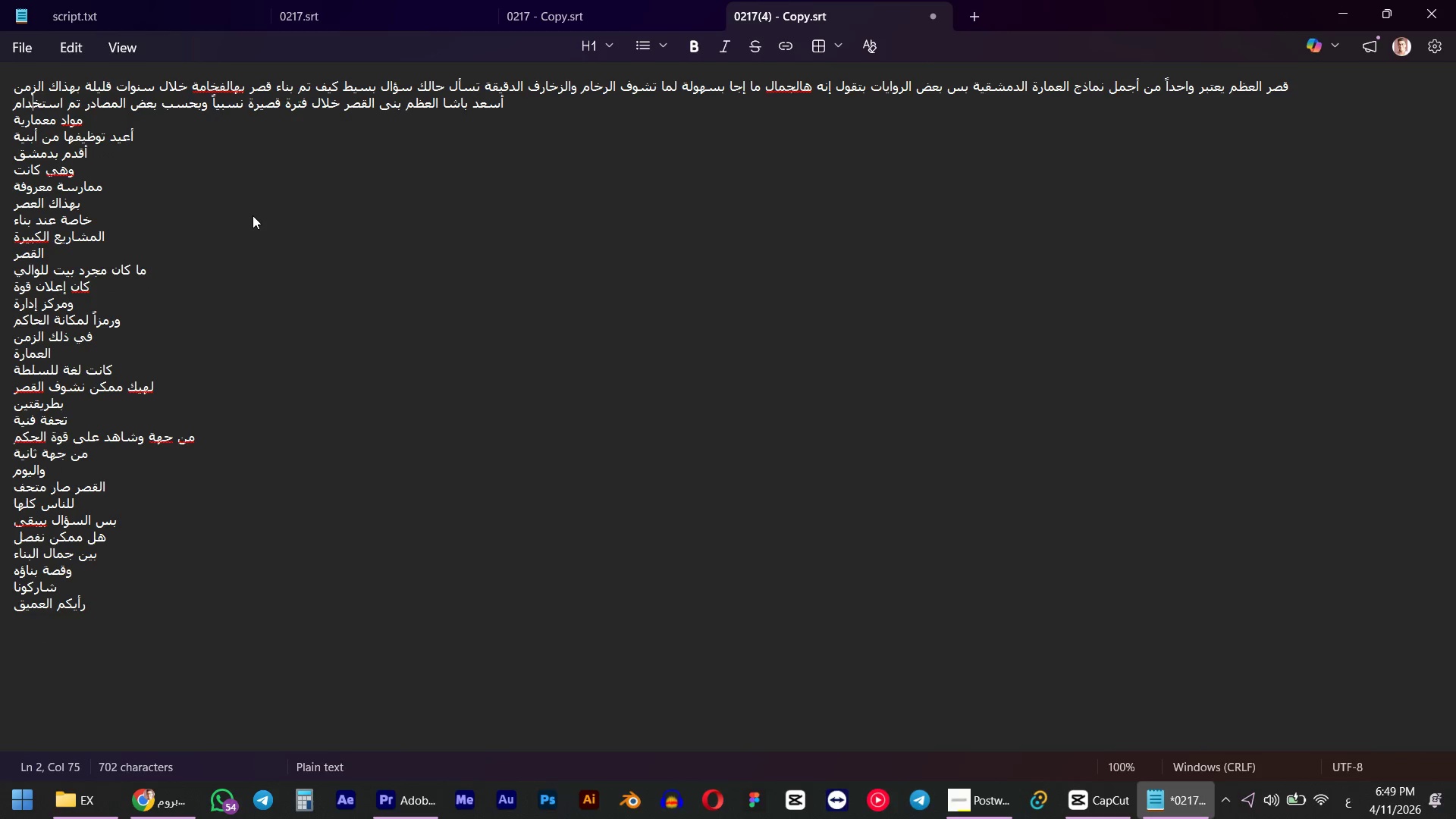 
key(ArrowRight)
 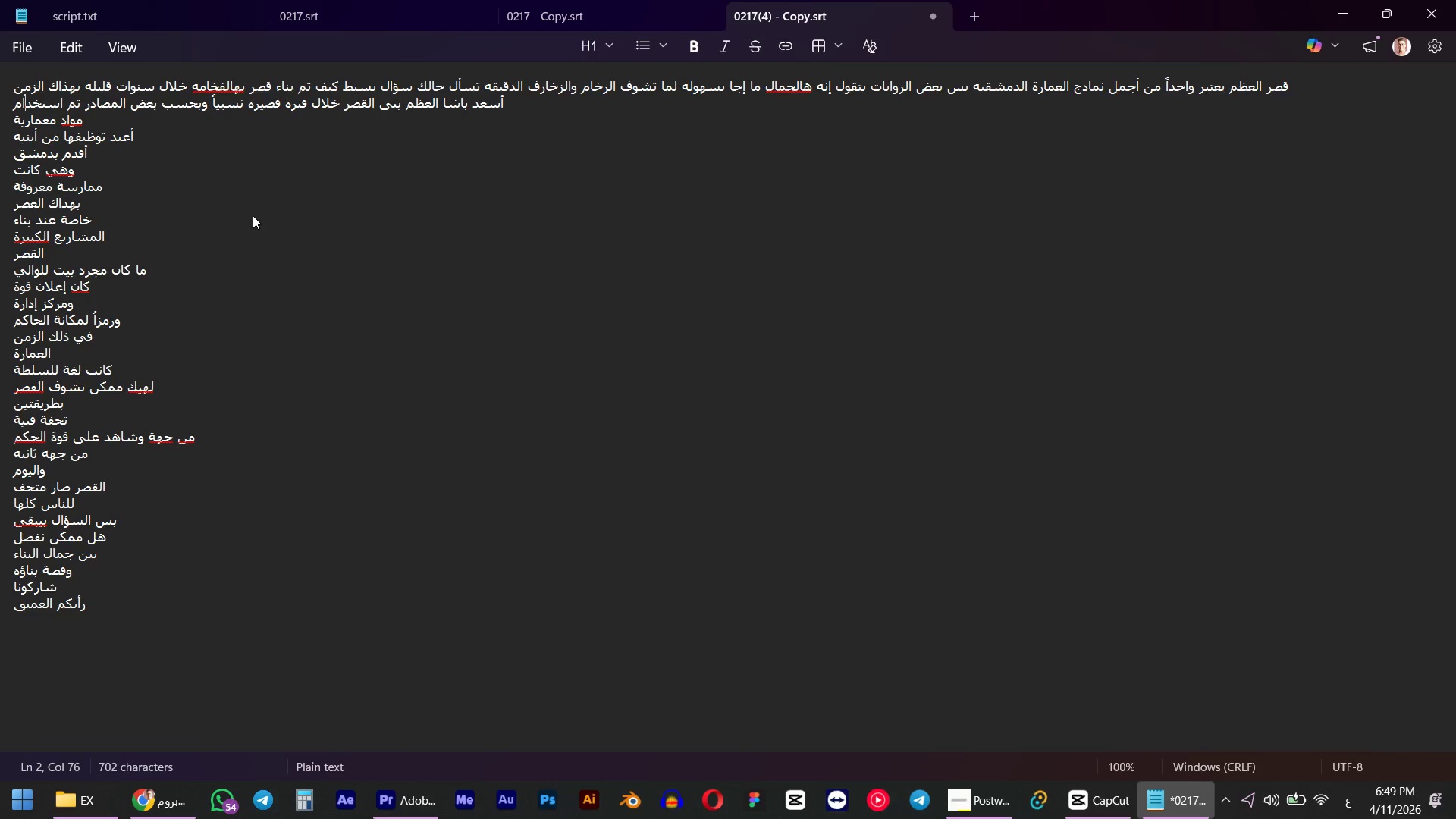 
key(ArrowRight)
 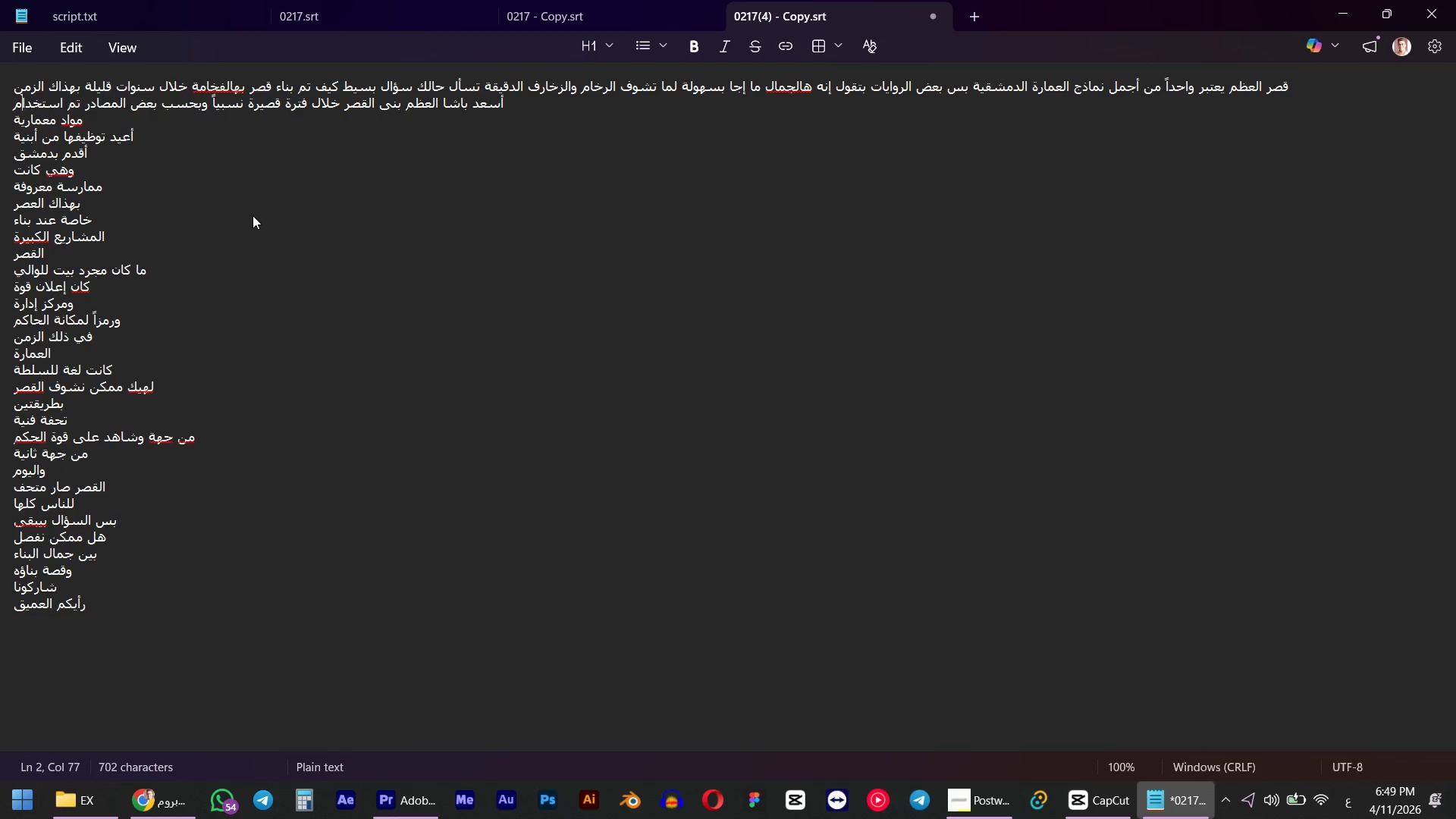 
key(ArrowRight)
 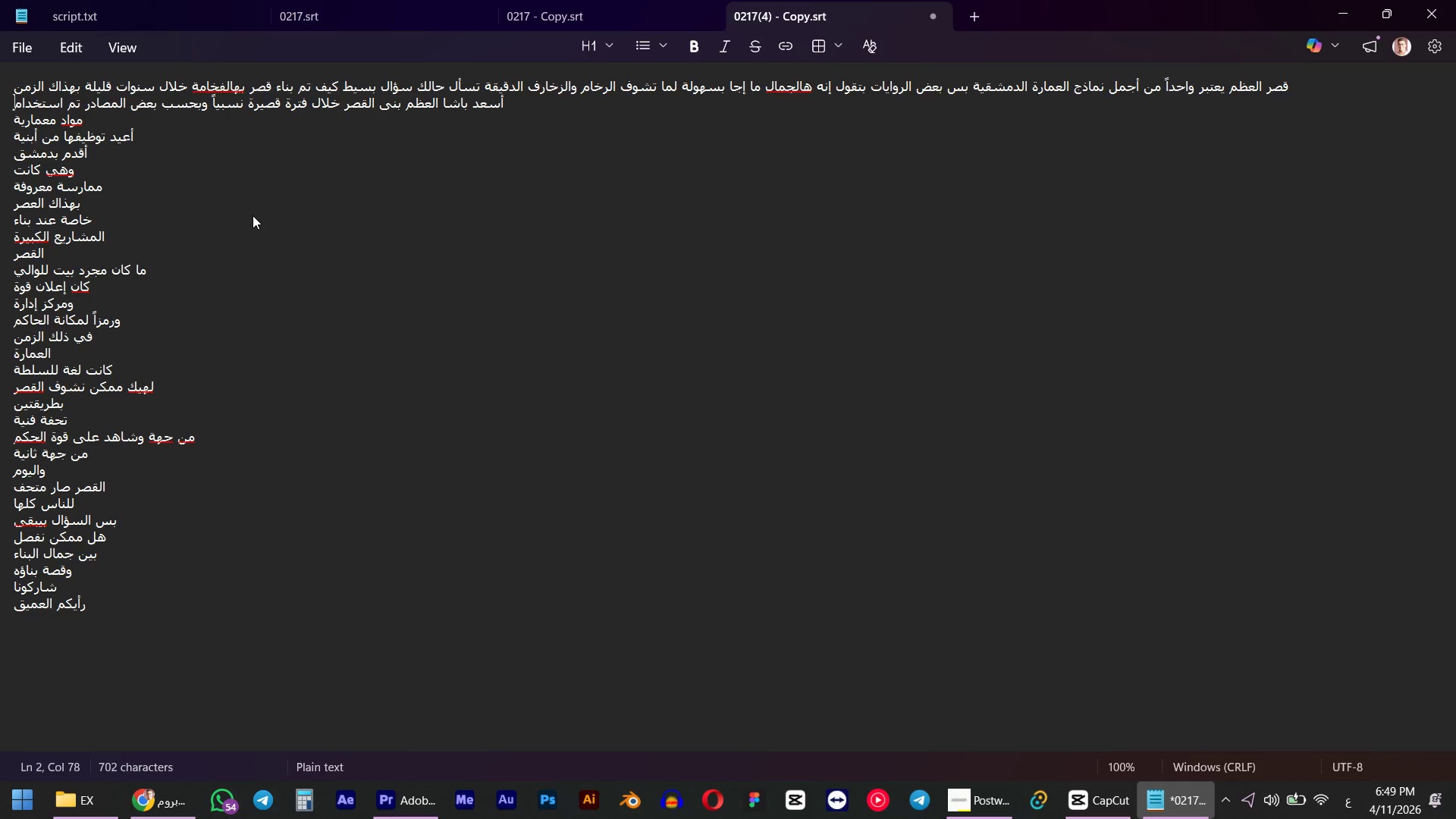 
key(ArrowRight)
 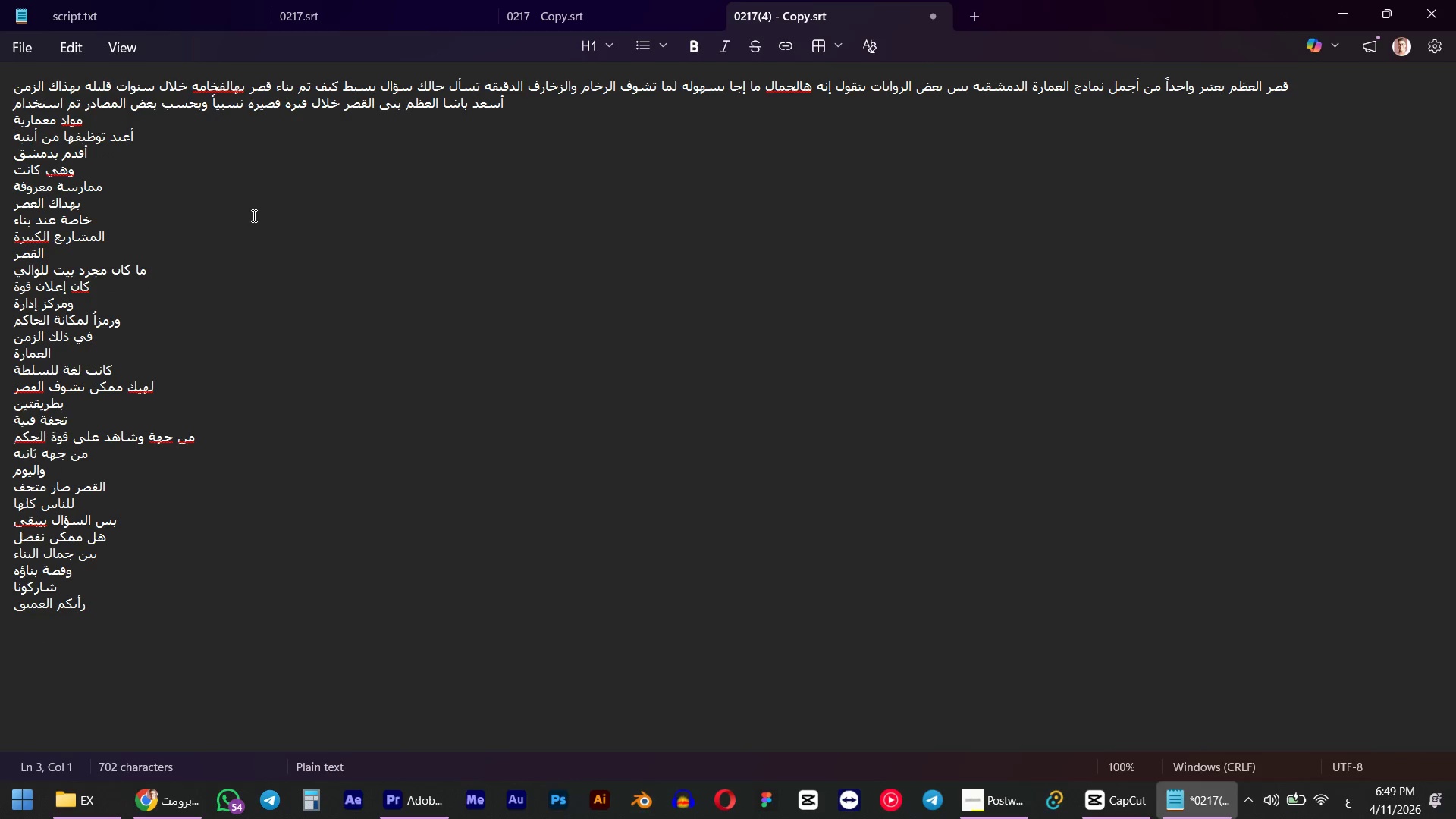 
key(Backspace)
 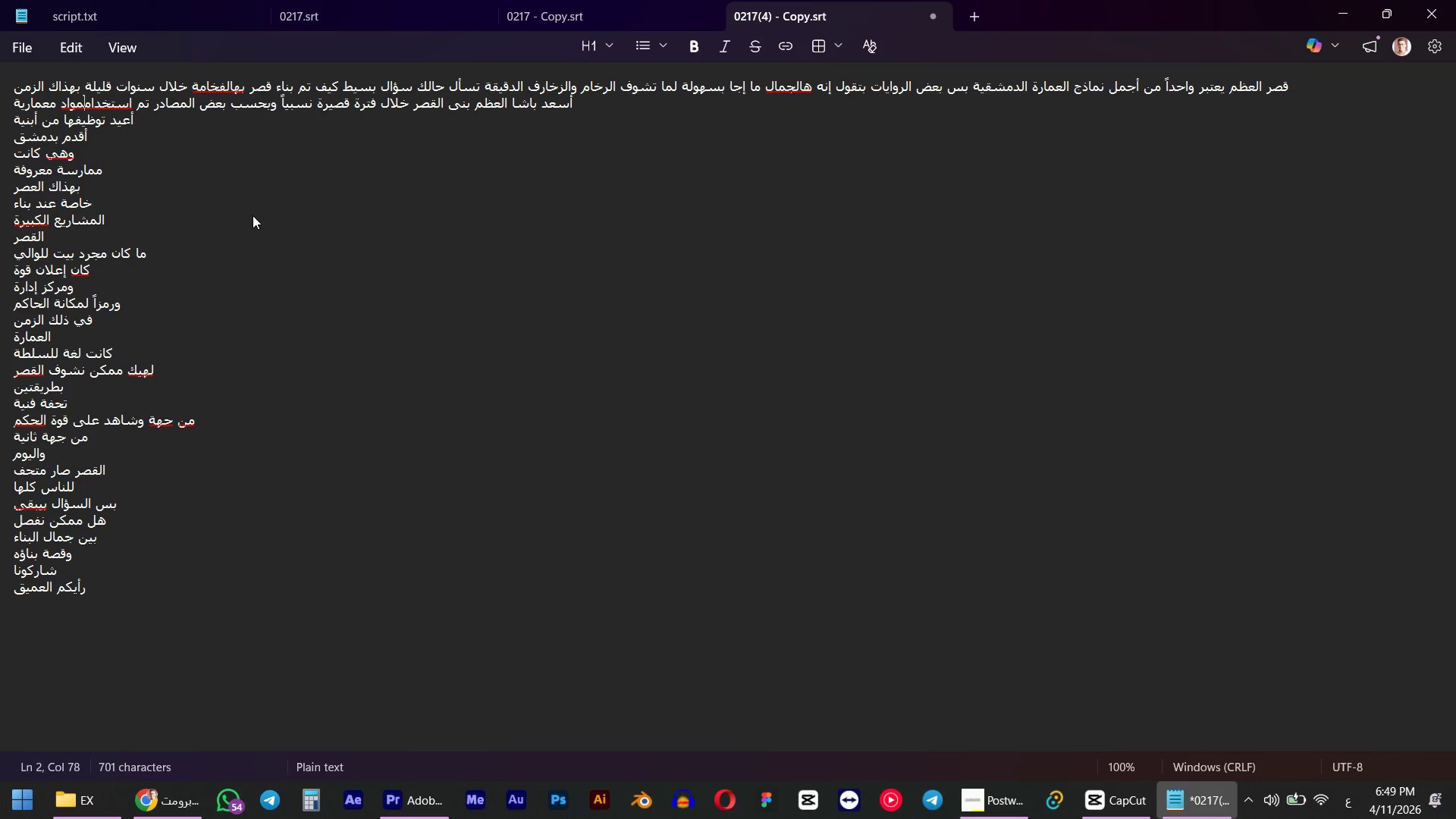 
key(Space)
 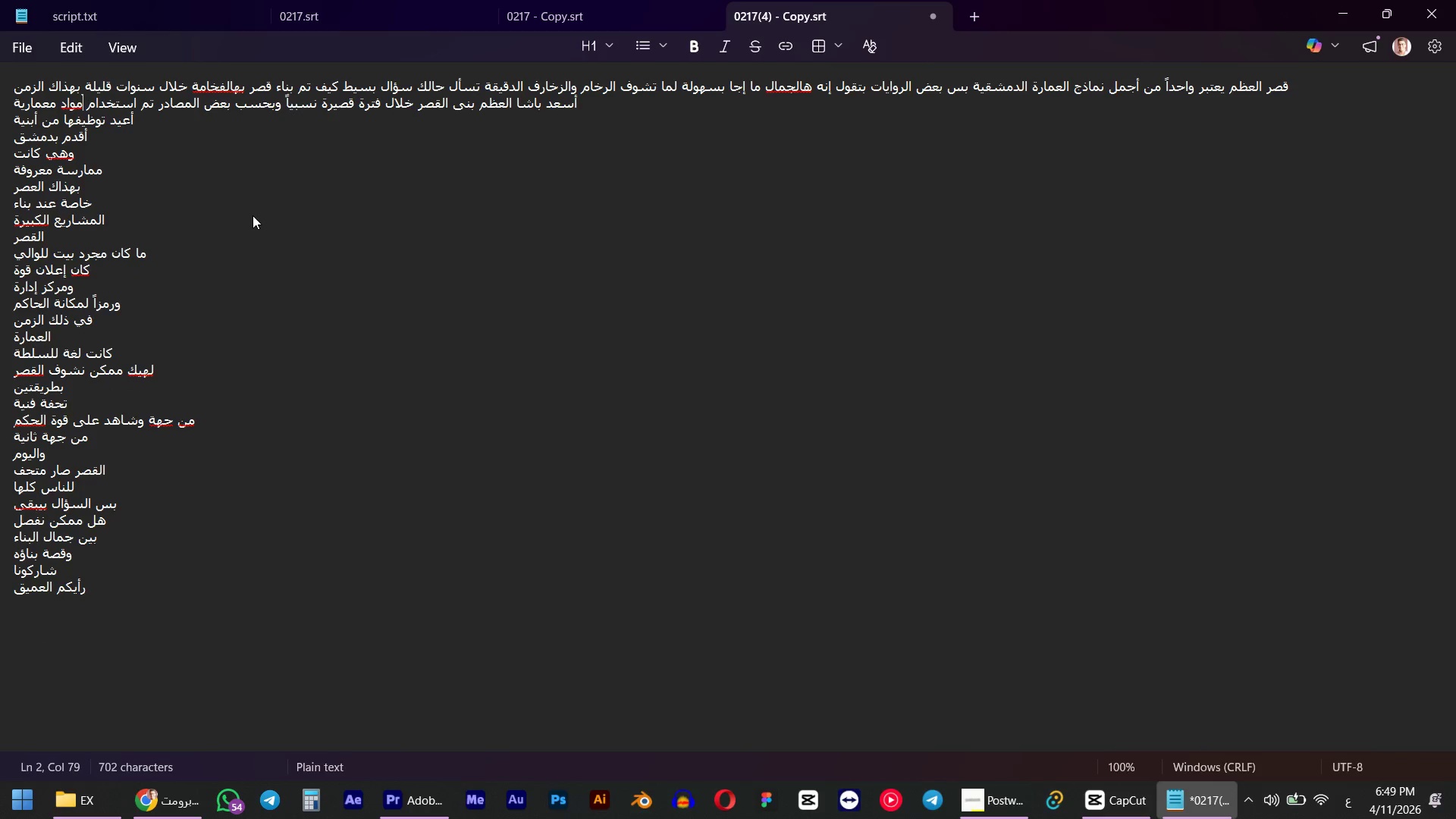 
key(ArrowDown)
 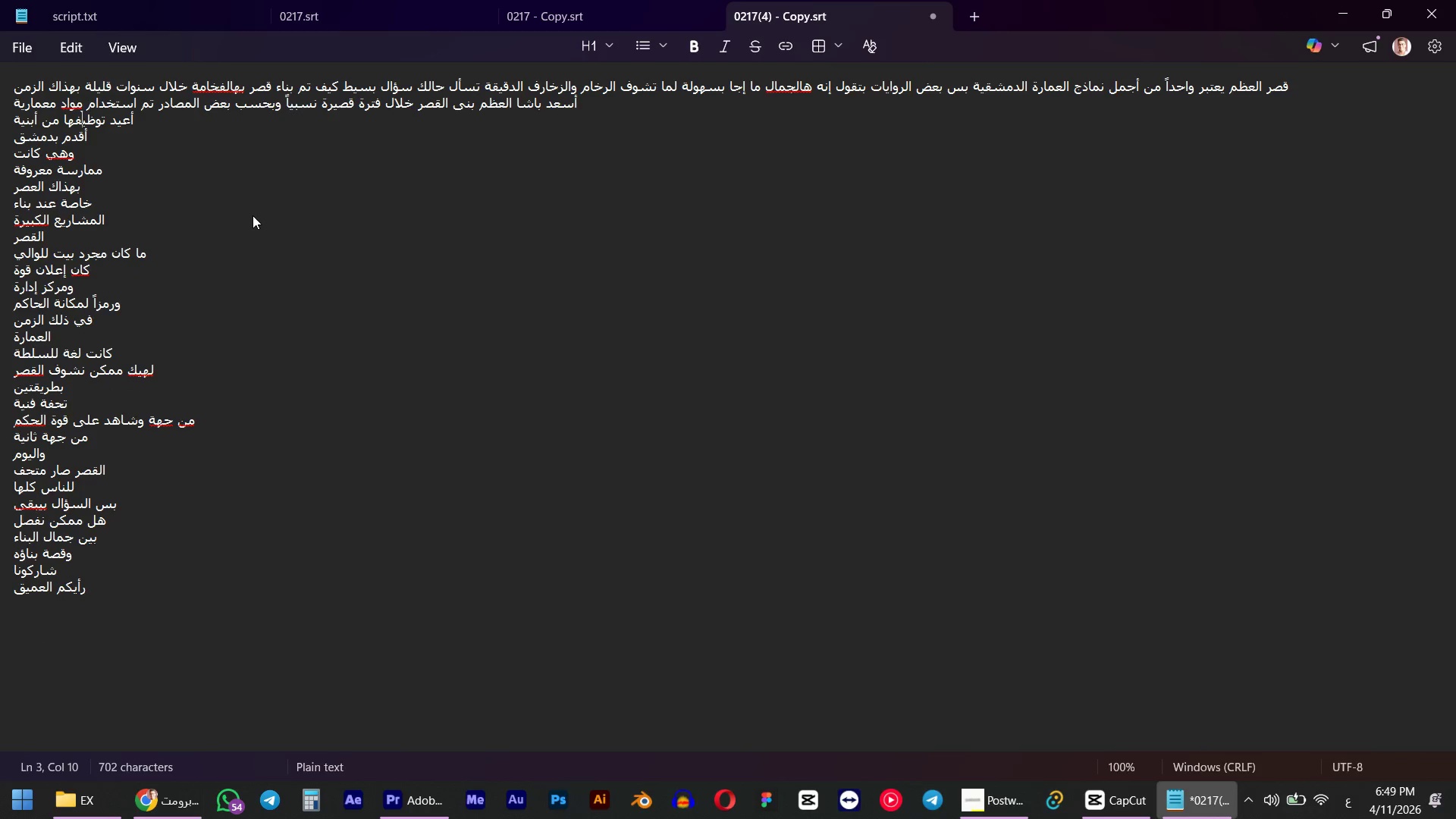 
key(ArrowLeft)
 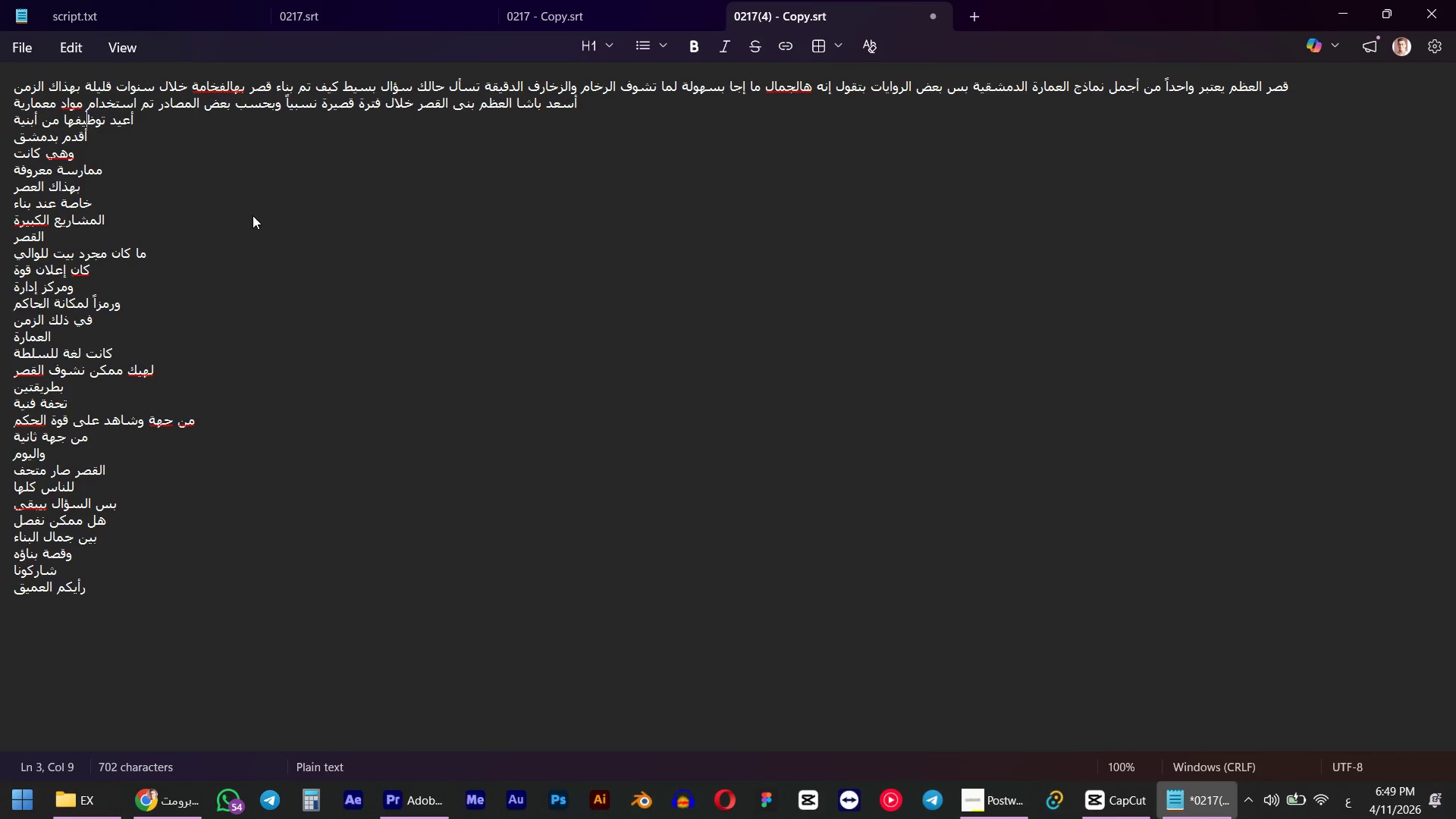 
key(ArrowLeft)
 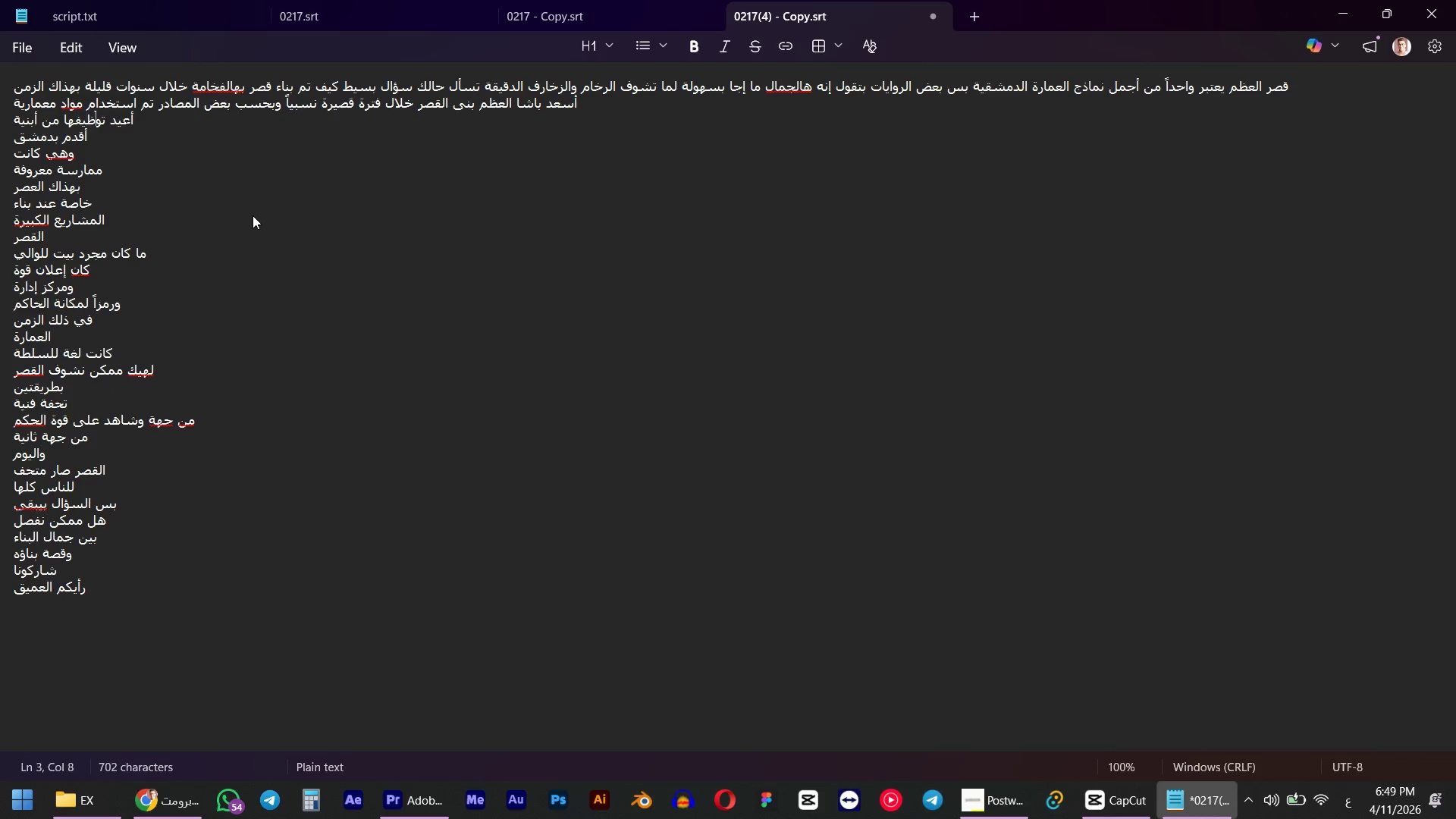 
key(ArrowLeft)
 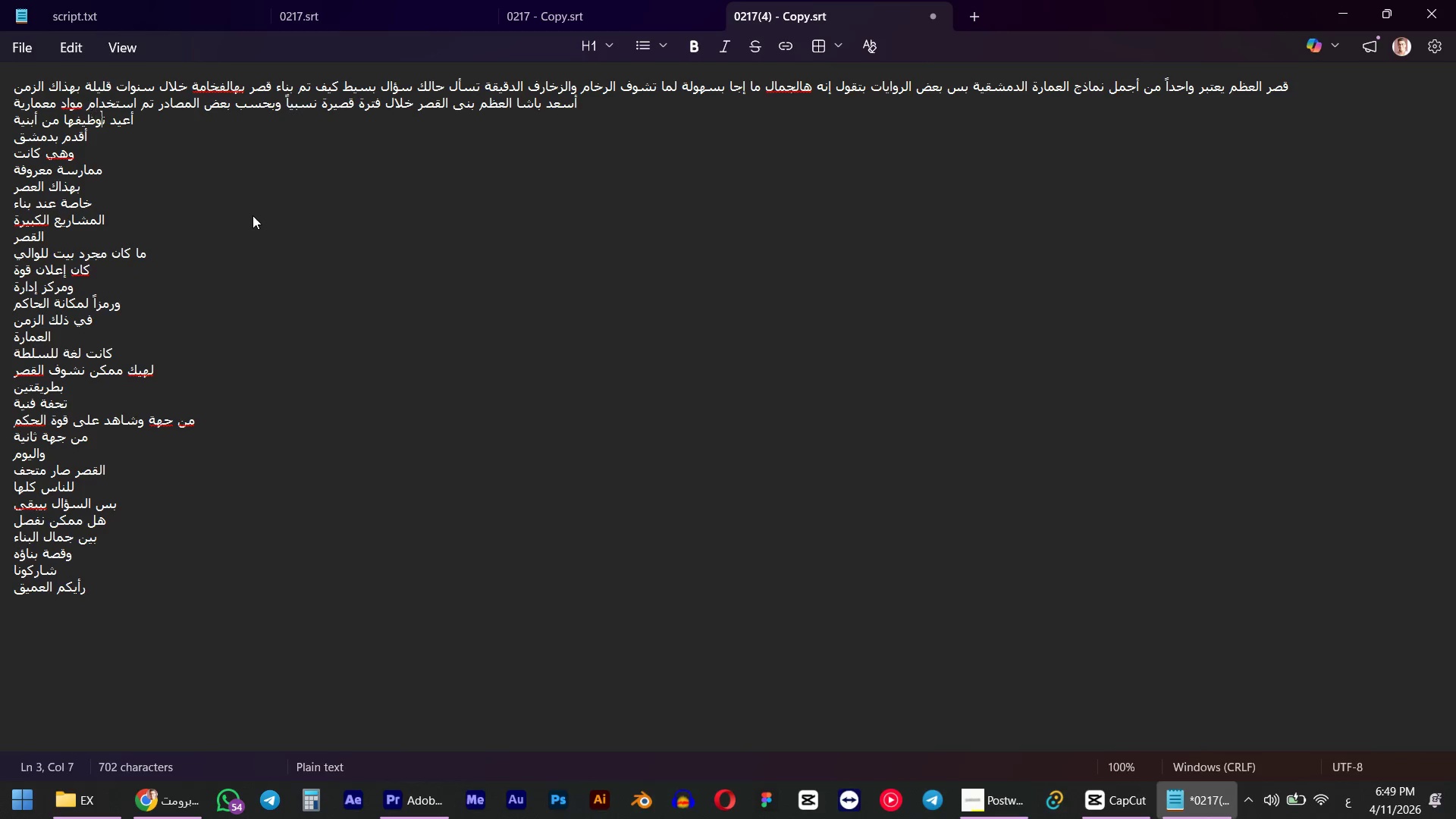 
key(ArrowLeft)
 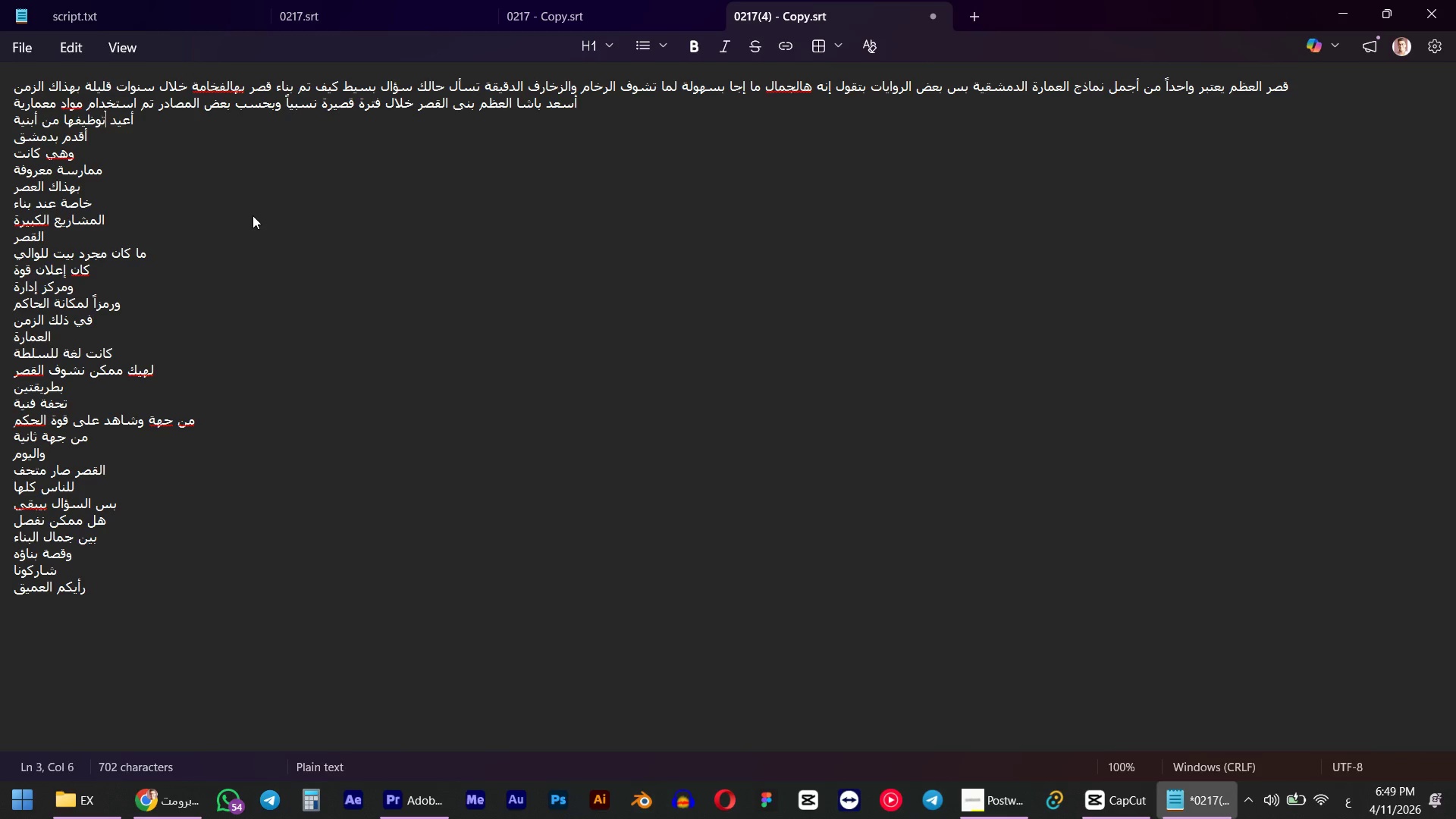 
key(ArrowLeft)
 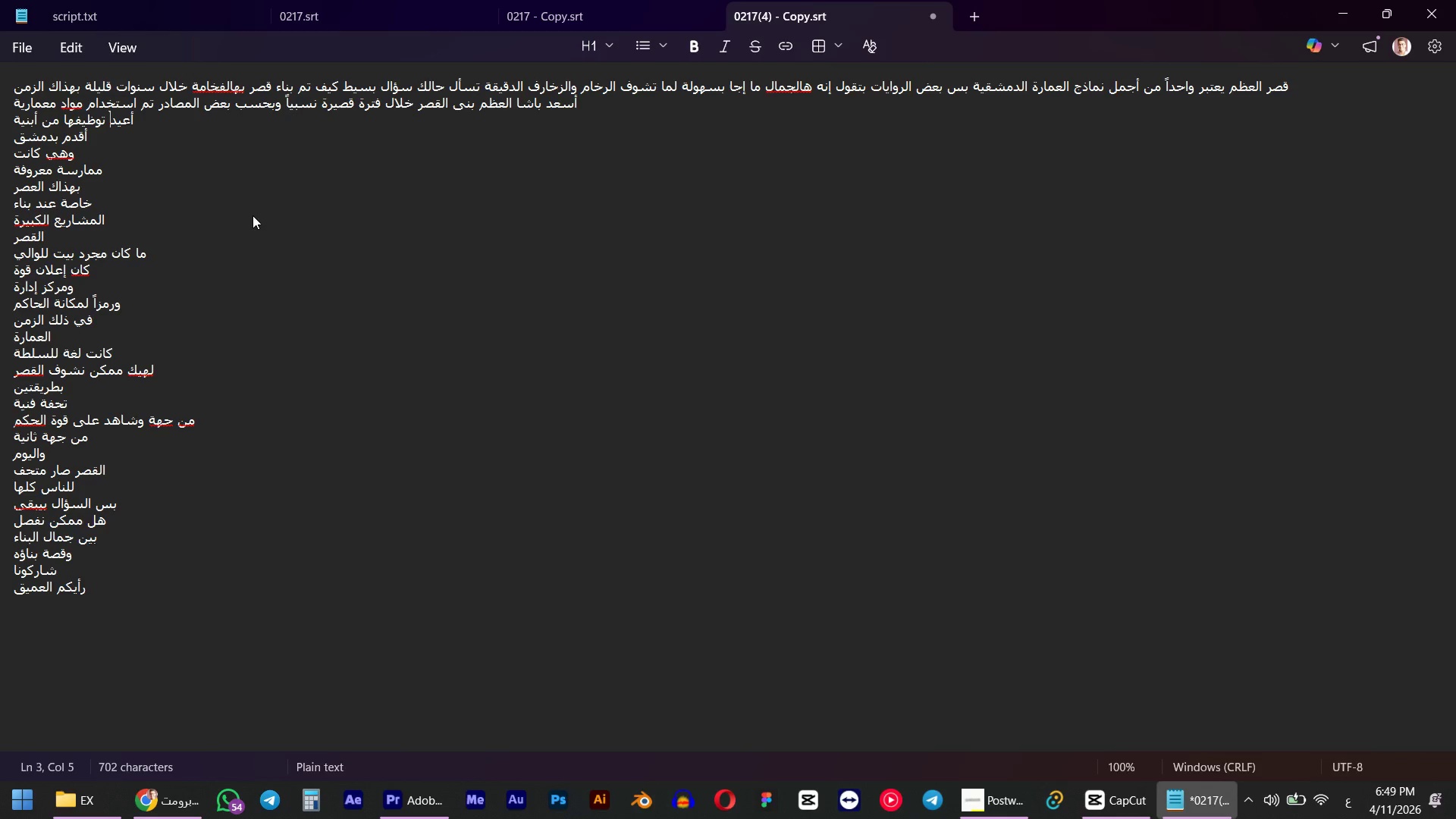 
key(ArrowLeft)
 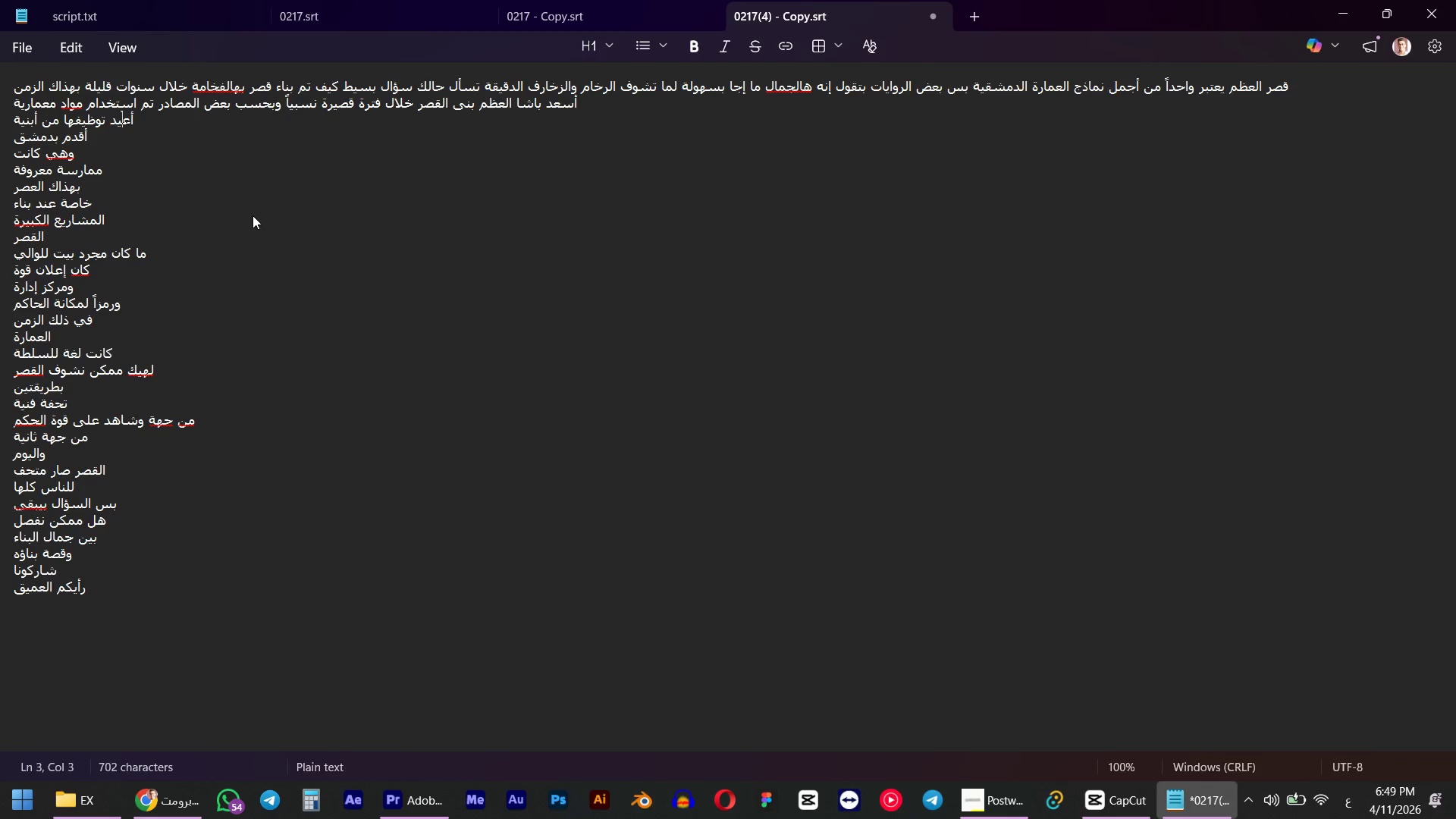 
key(ArrowLeft)
 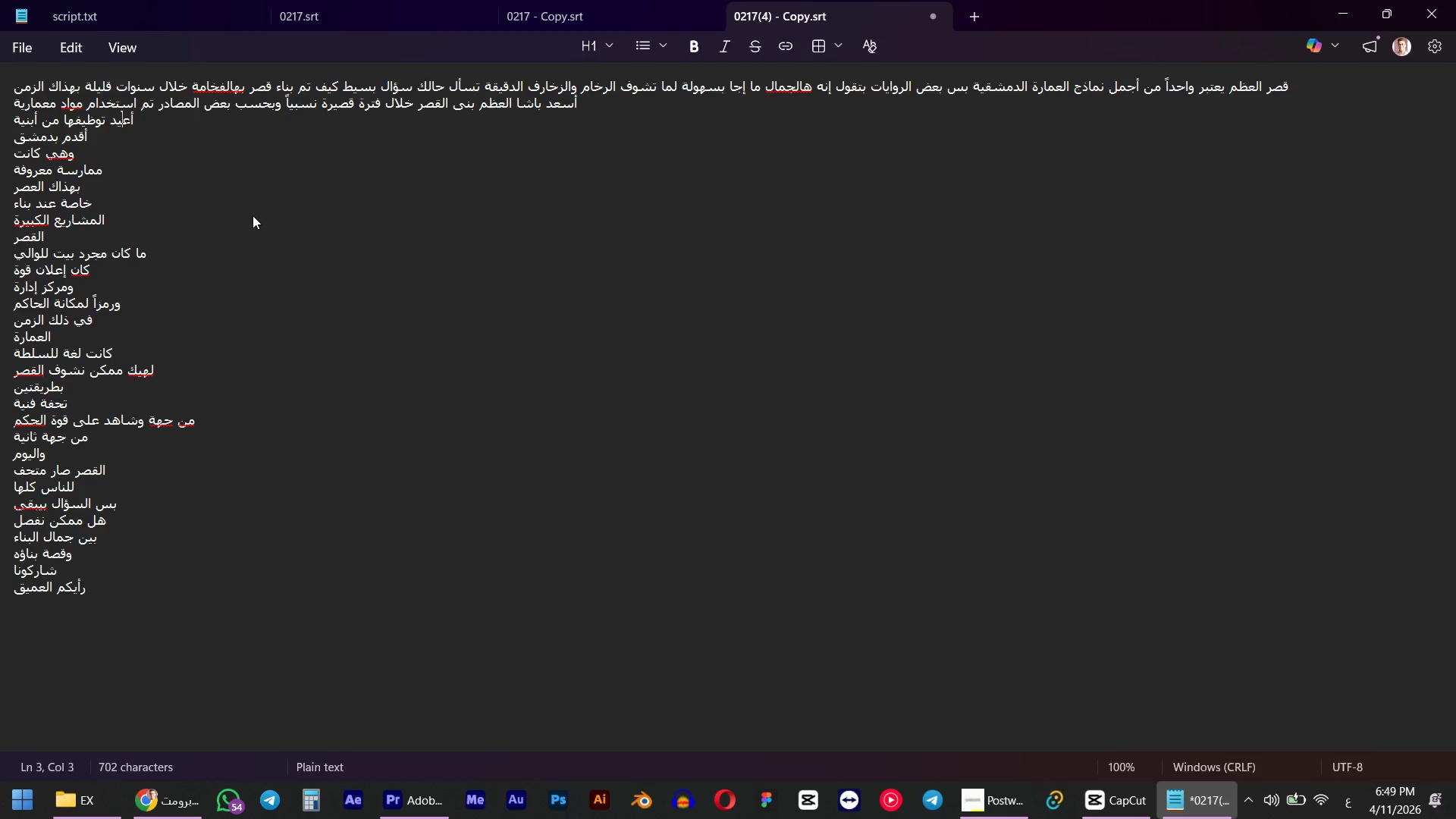 
key(ArrowLeft)
 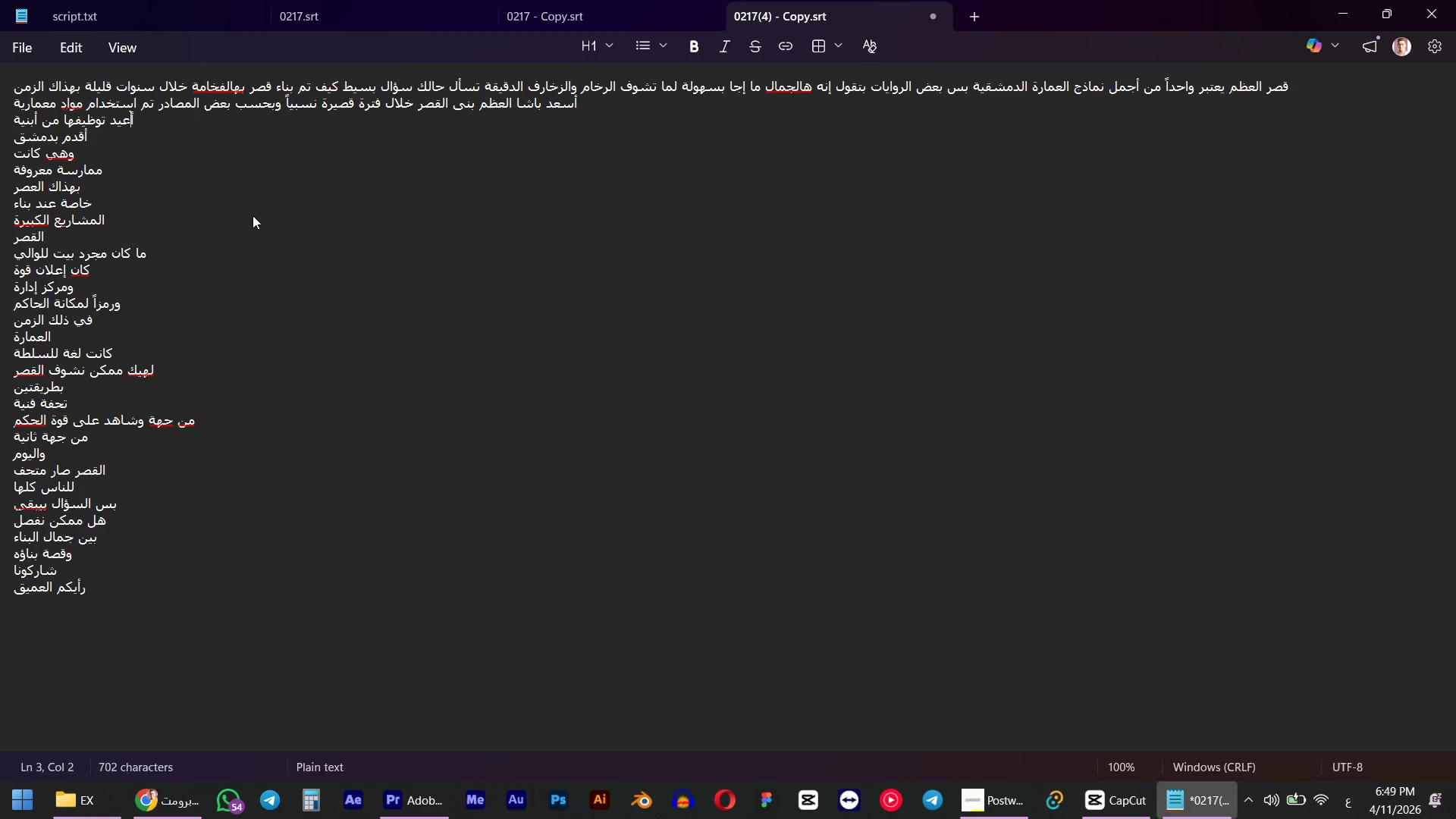 
key(ArrowLeft)
 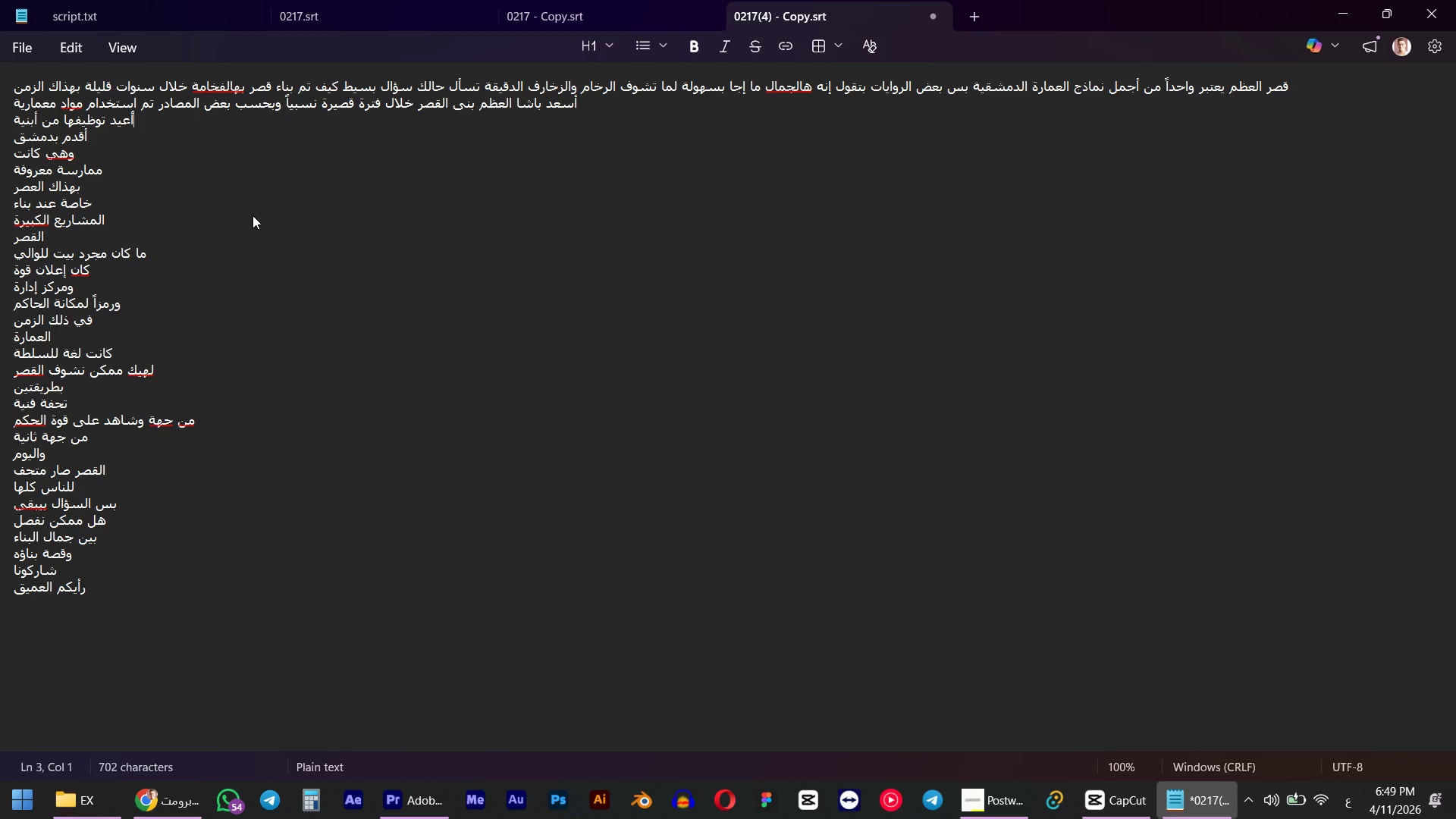 
key(ArrowRight)
 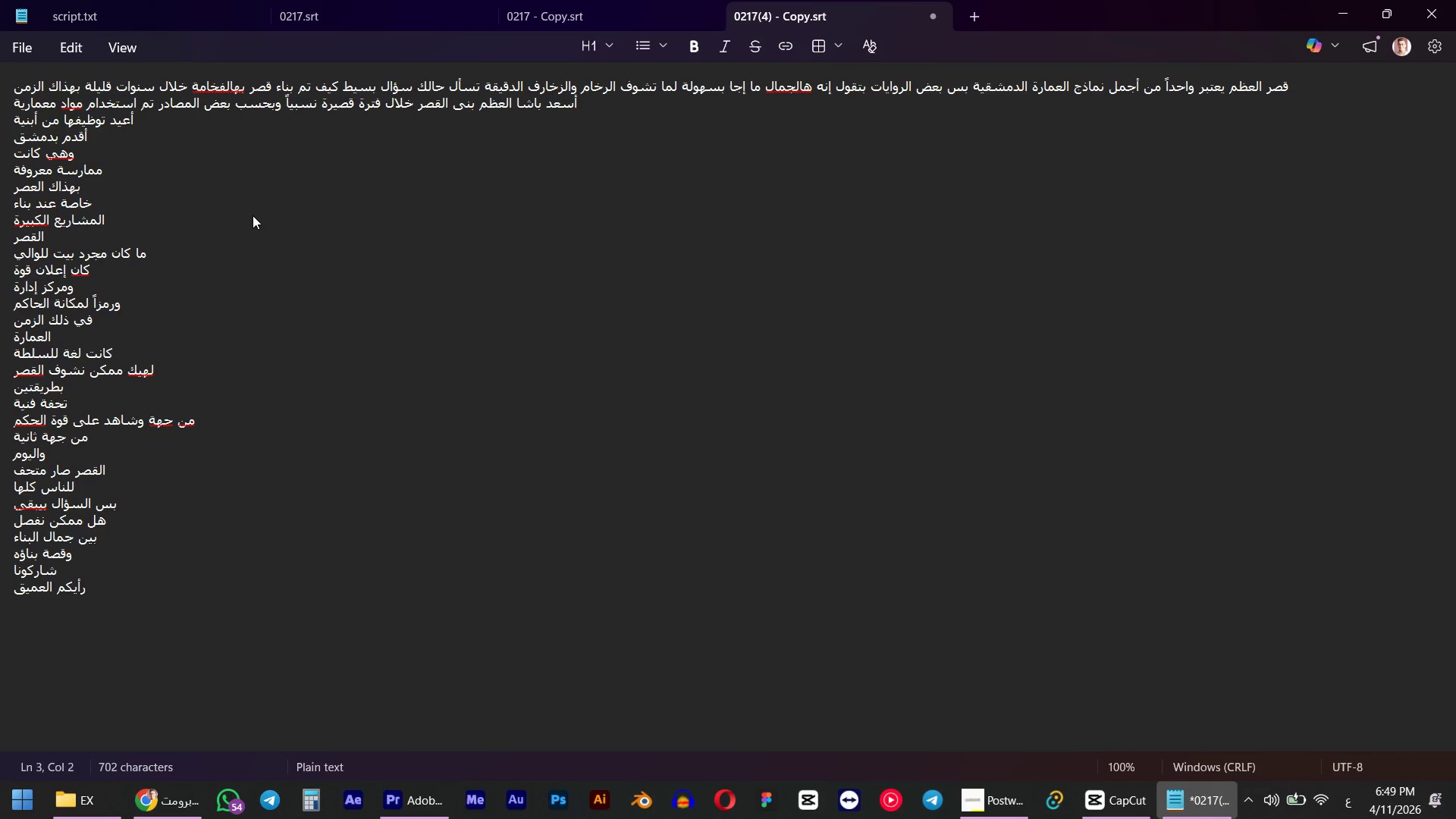 
key(ArrowLeft)
 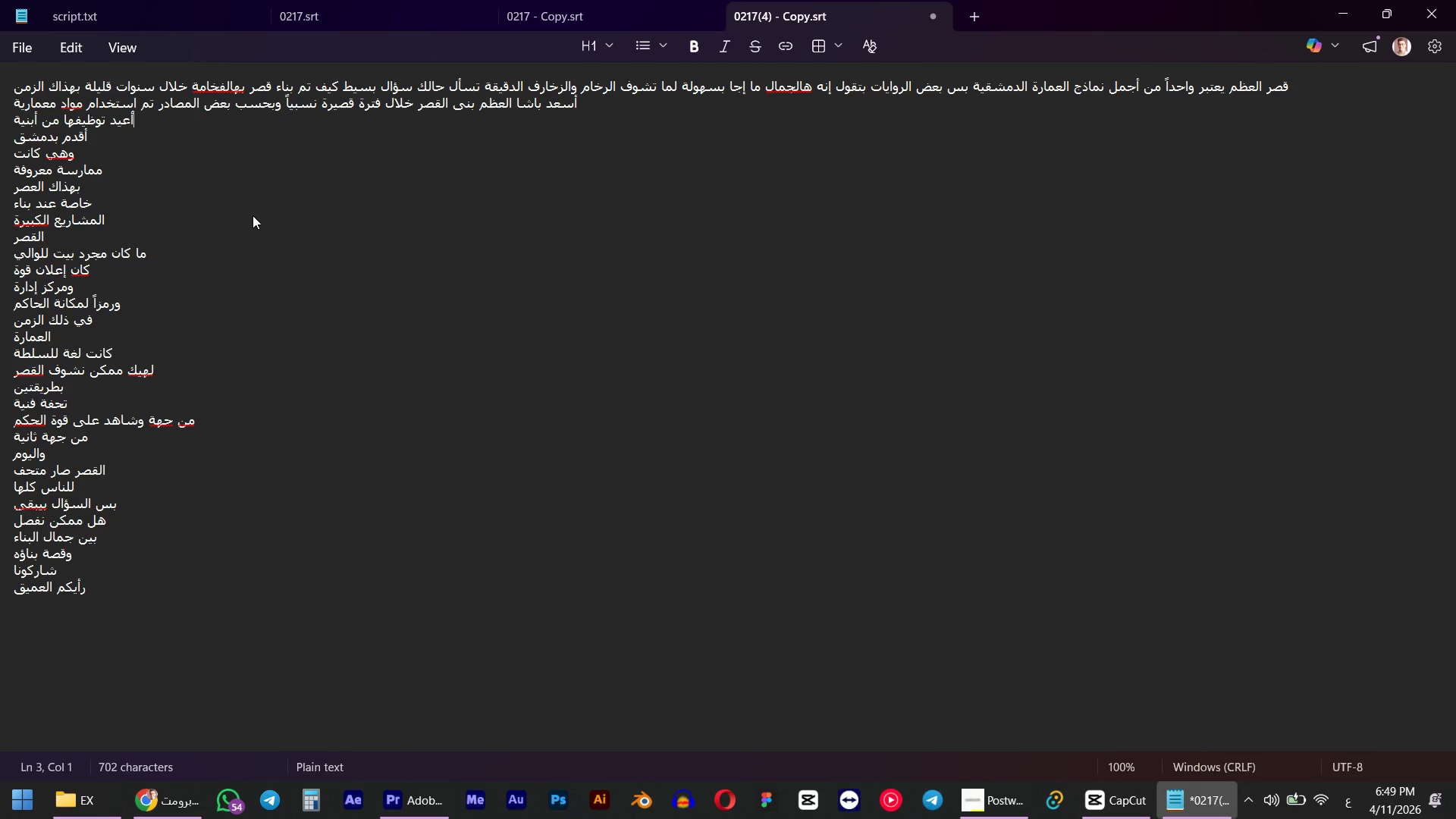 
key(Backspace)
 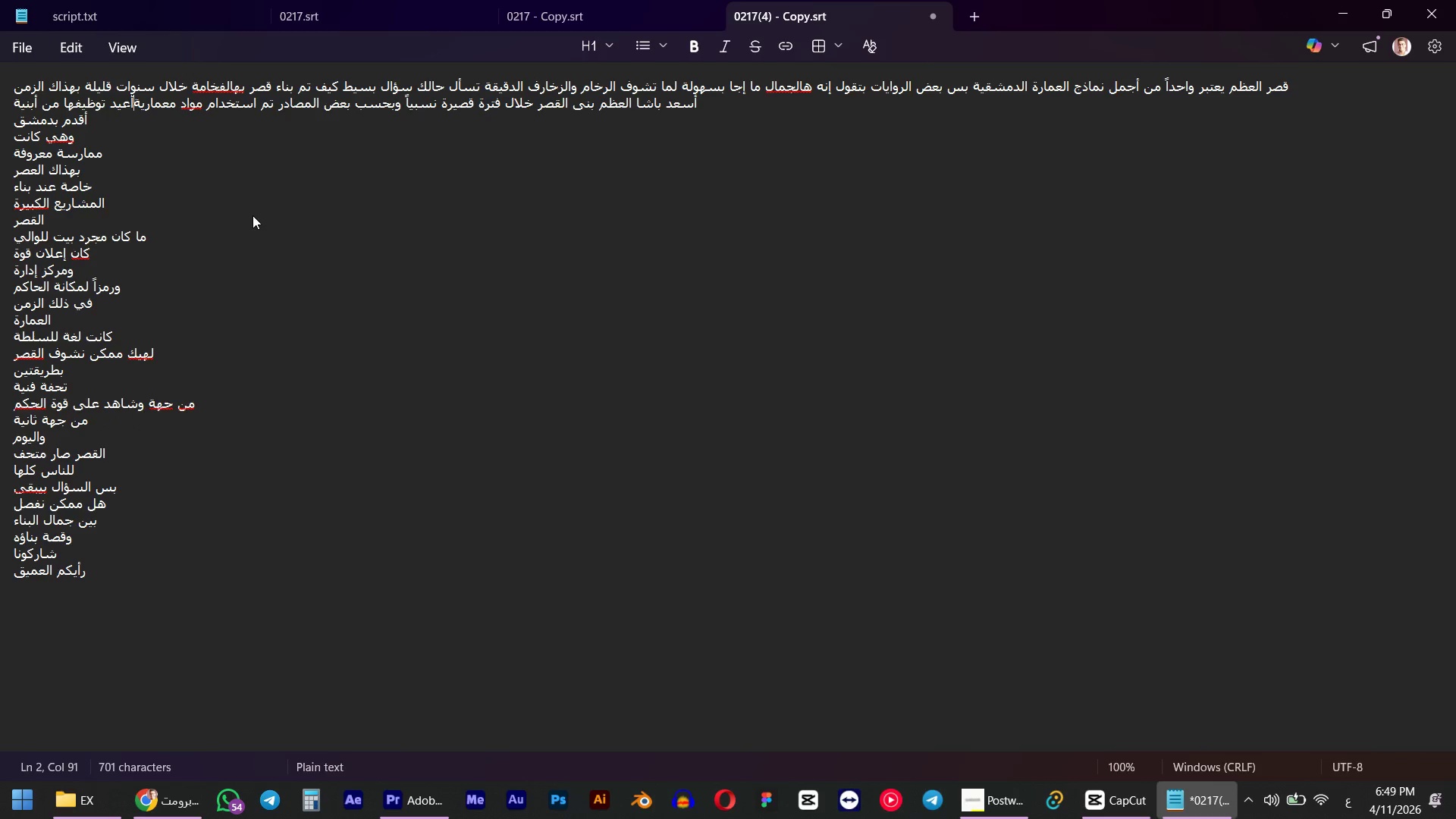 
key(Space)
 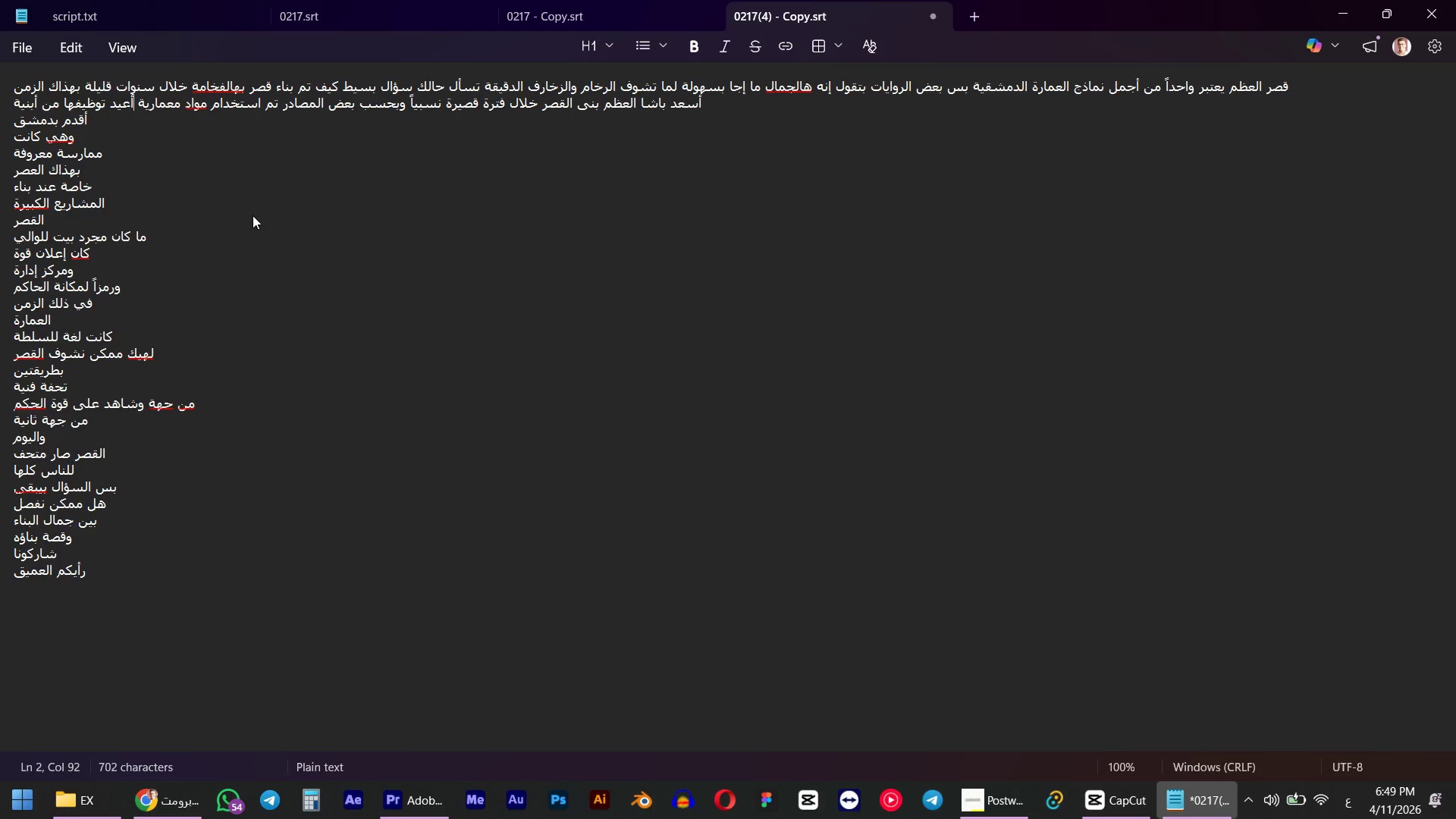 
key(ArrowDown)
 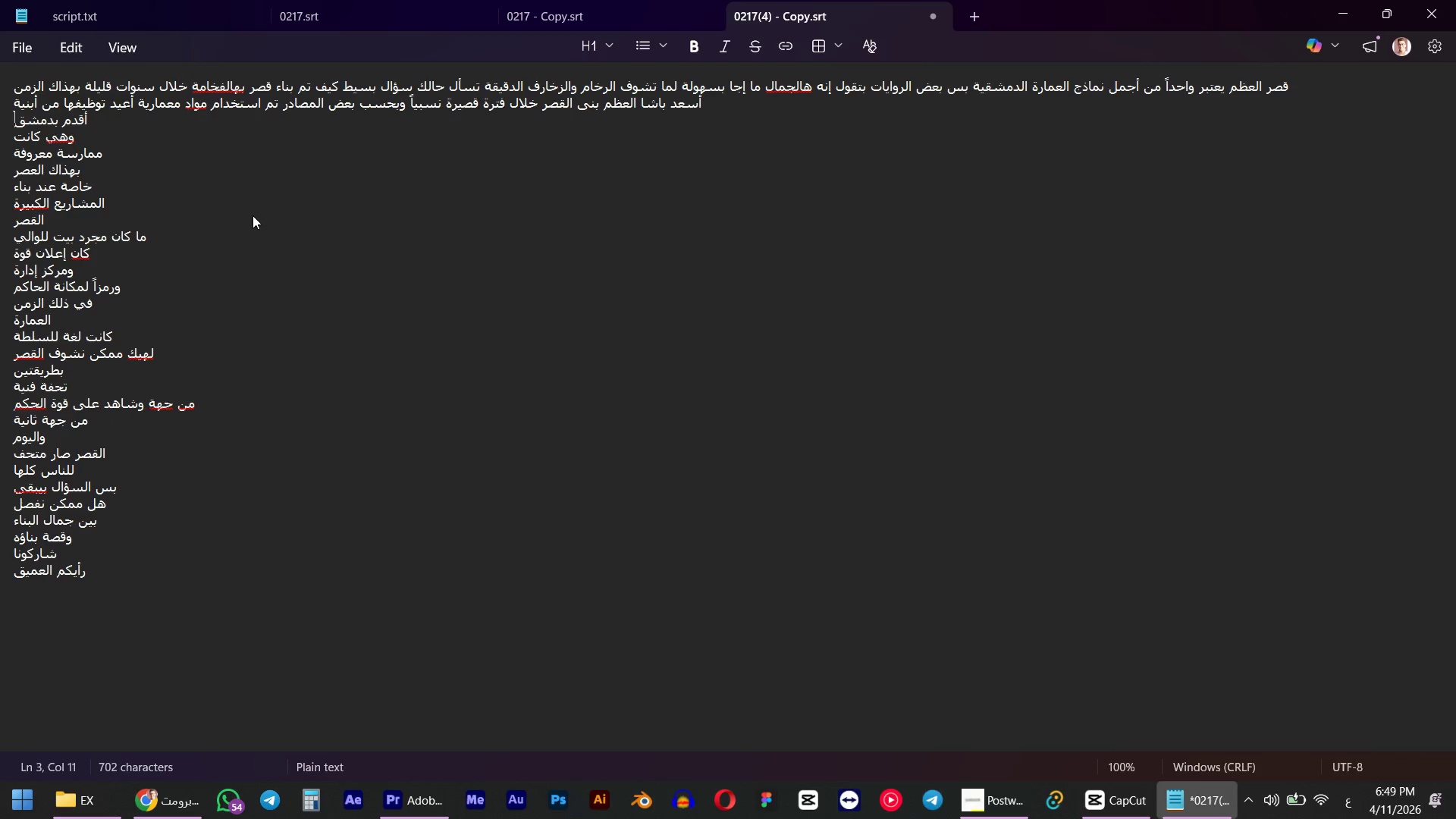 
key(ArrowLeft)
 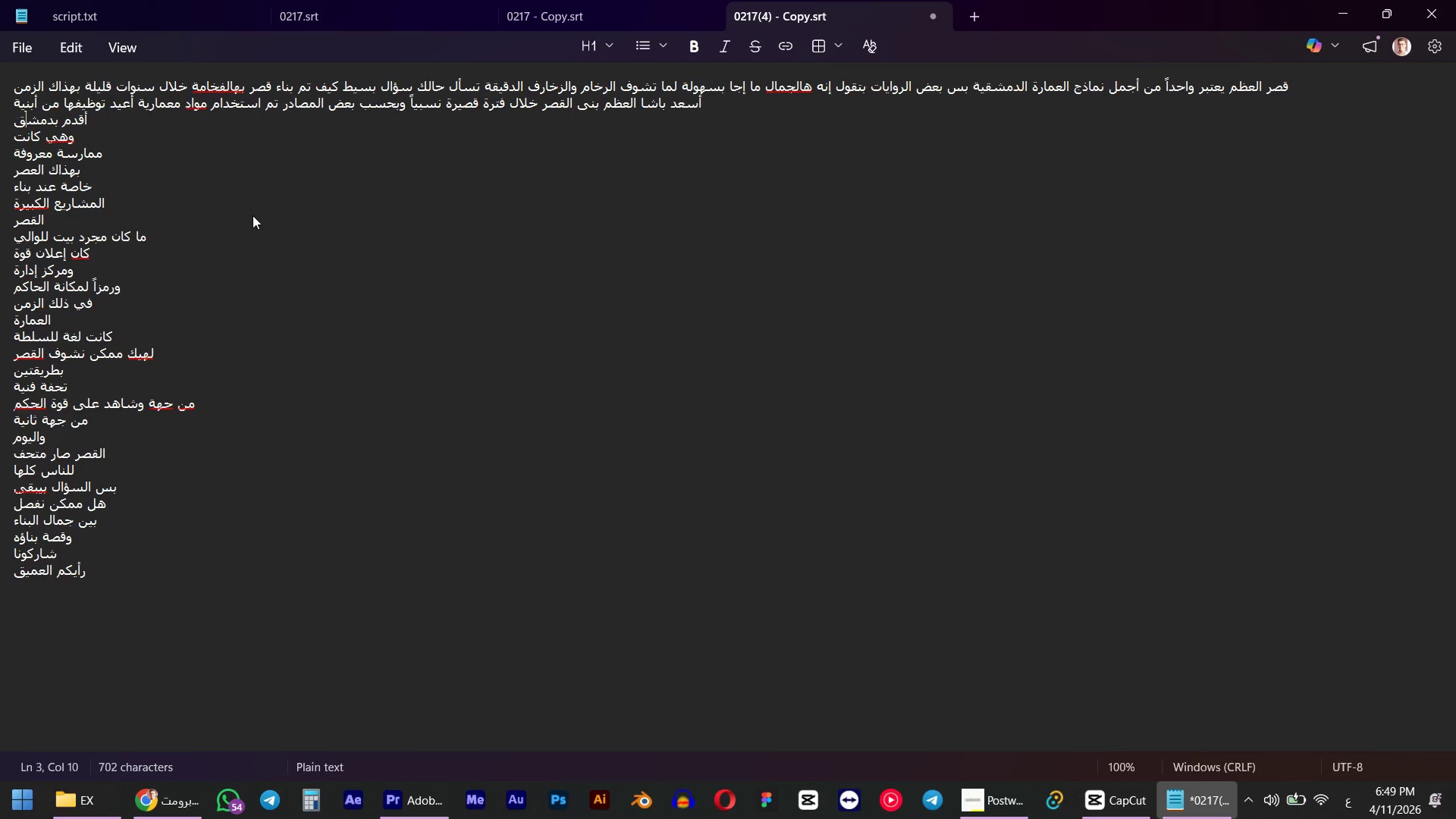 
key(ArrowLeft)
 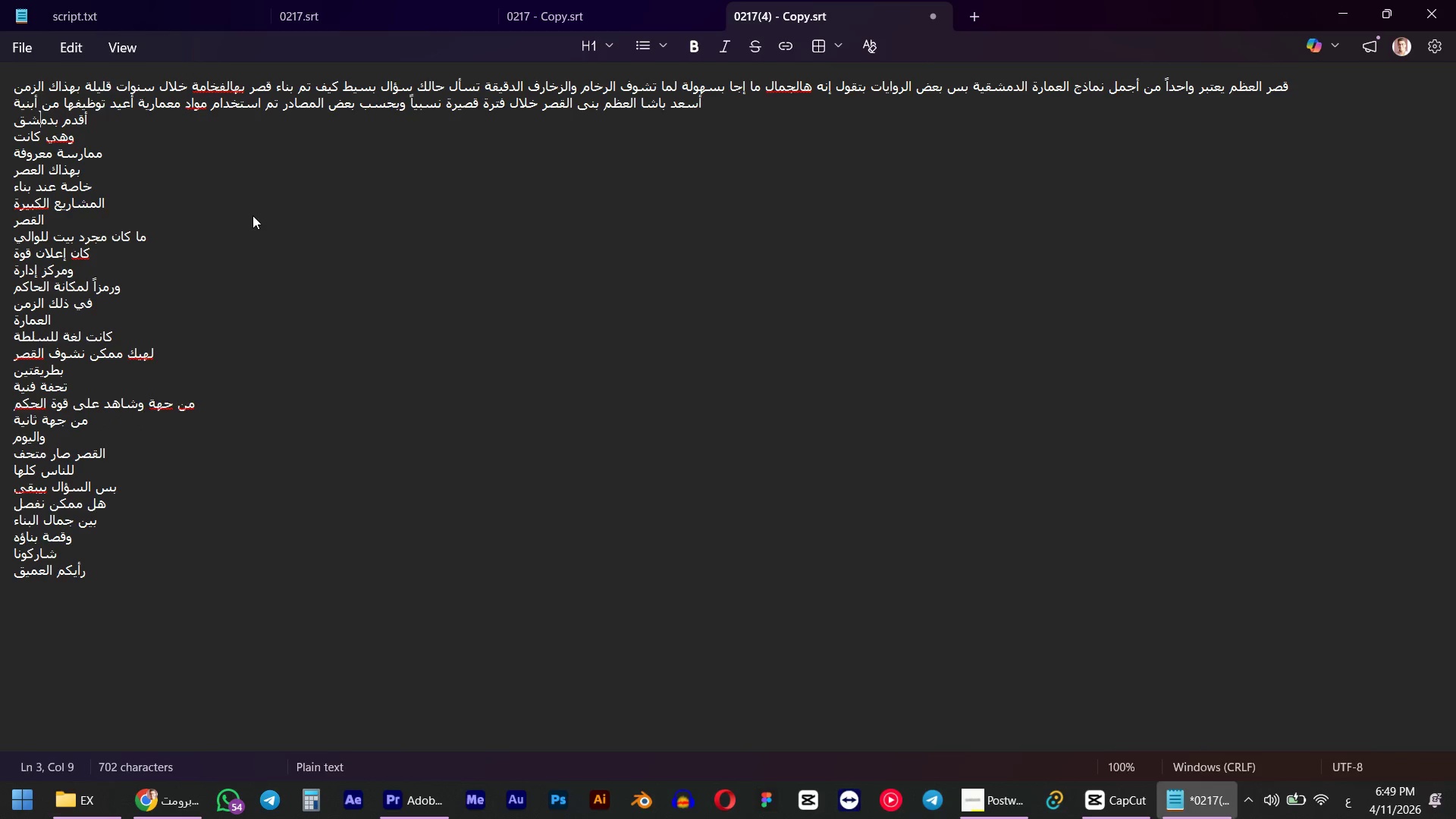 
key(ArrowLeft)
 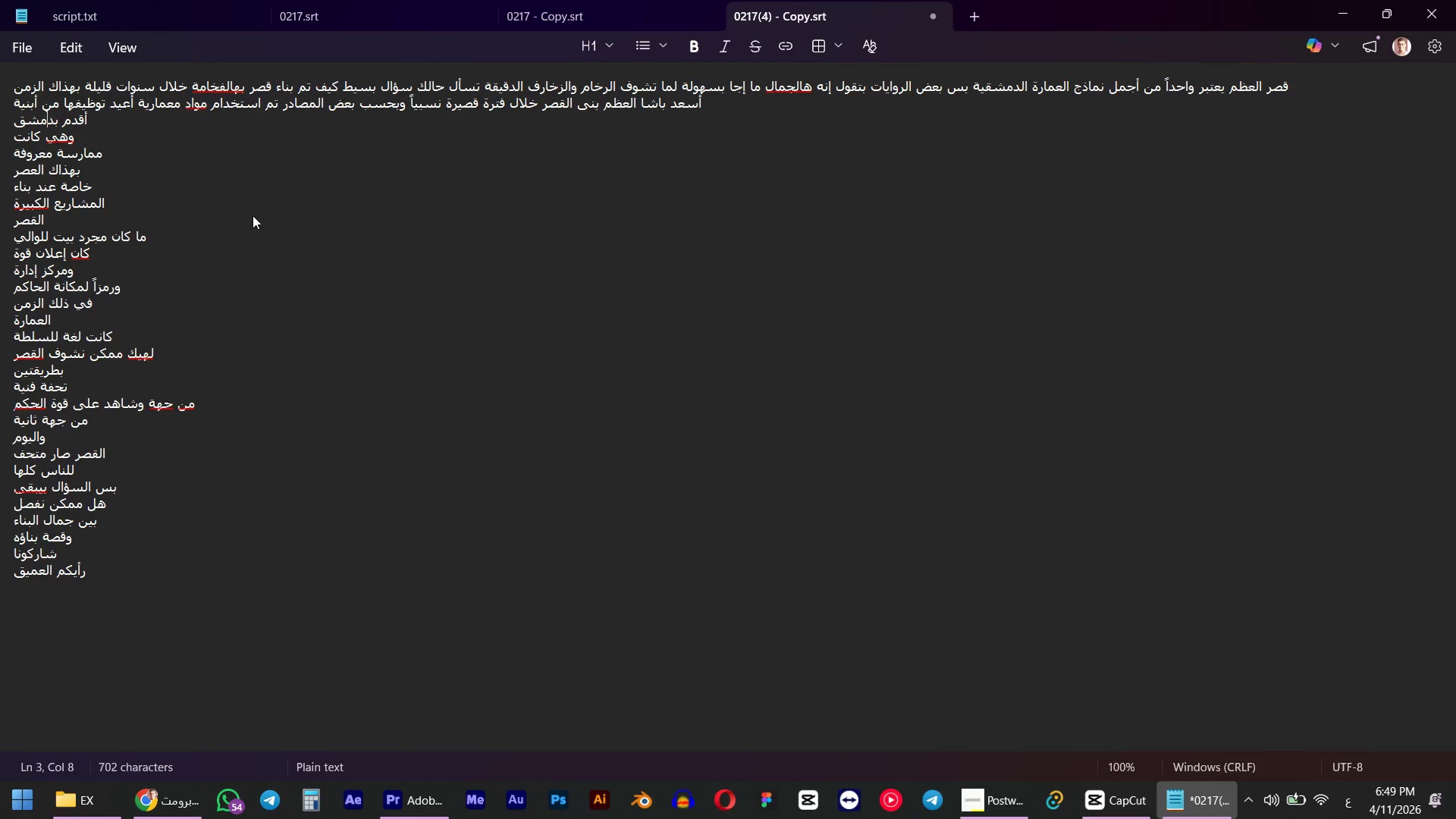 
key(ArrowLeft)
 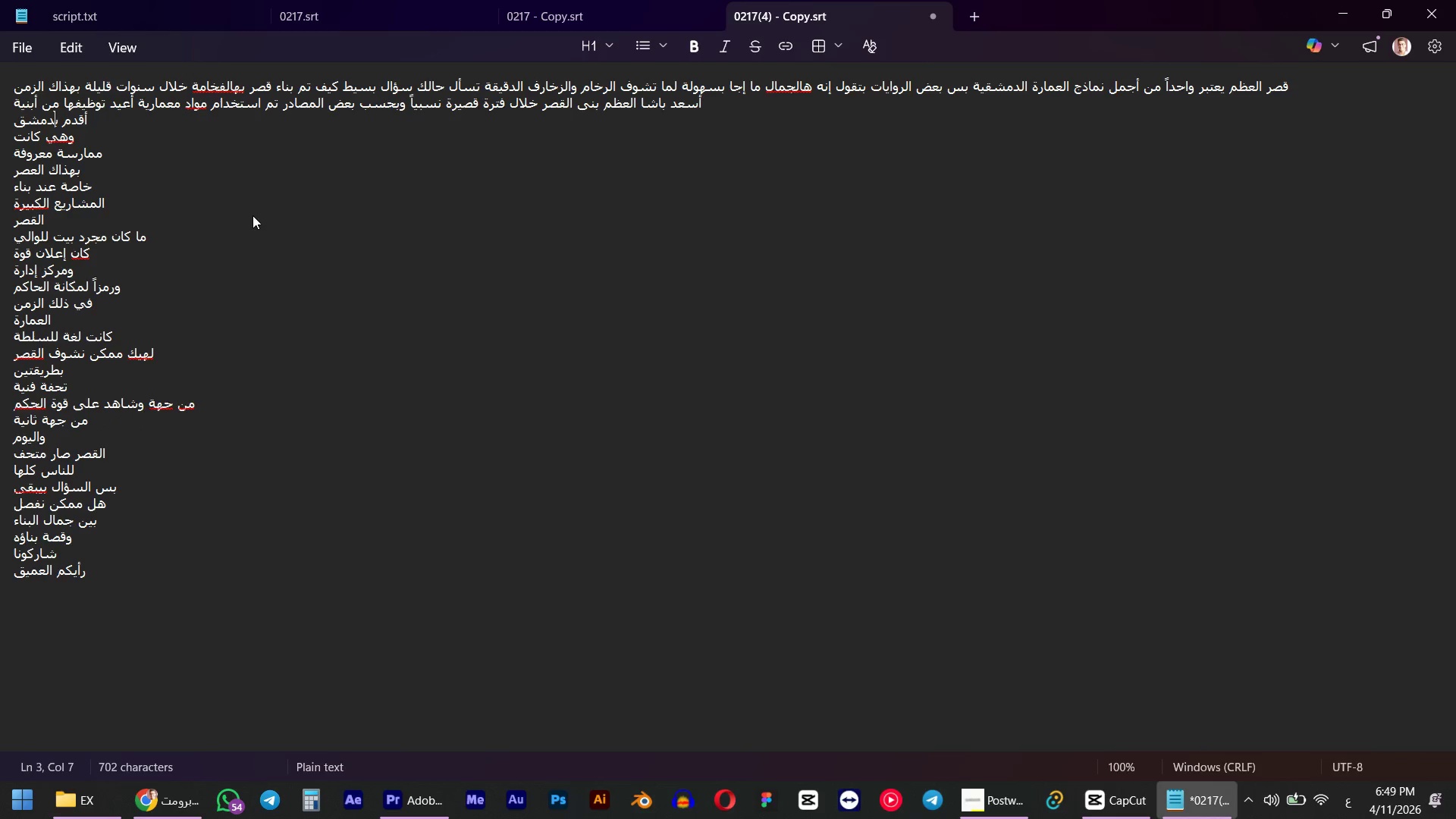 
key(ArrowLeft)
 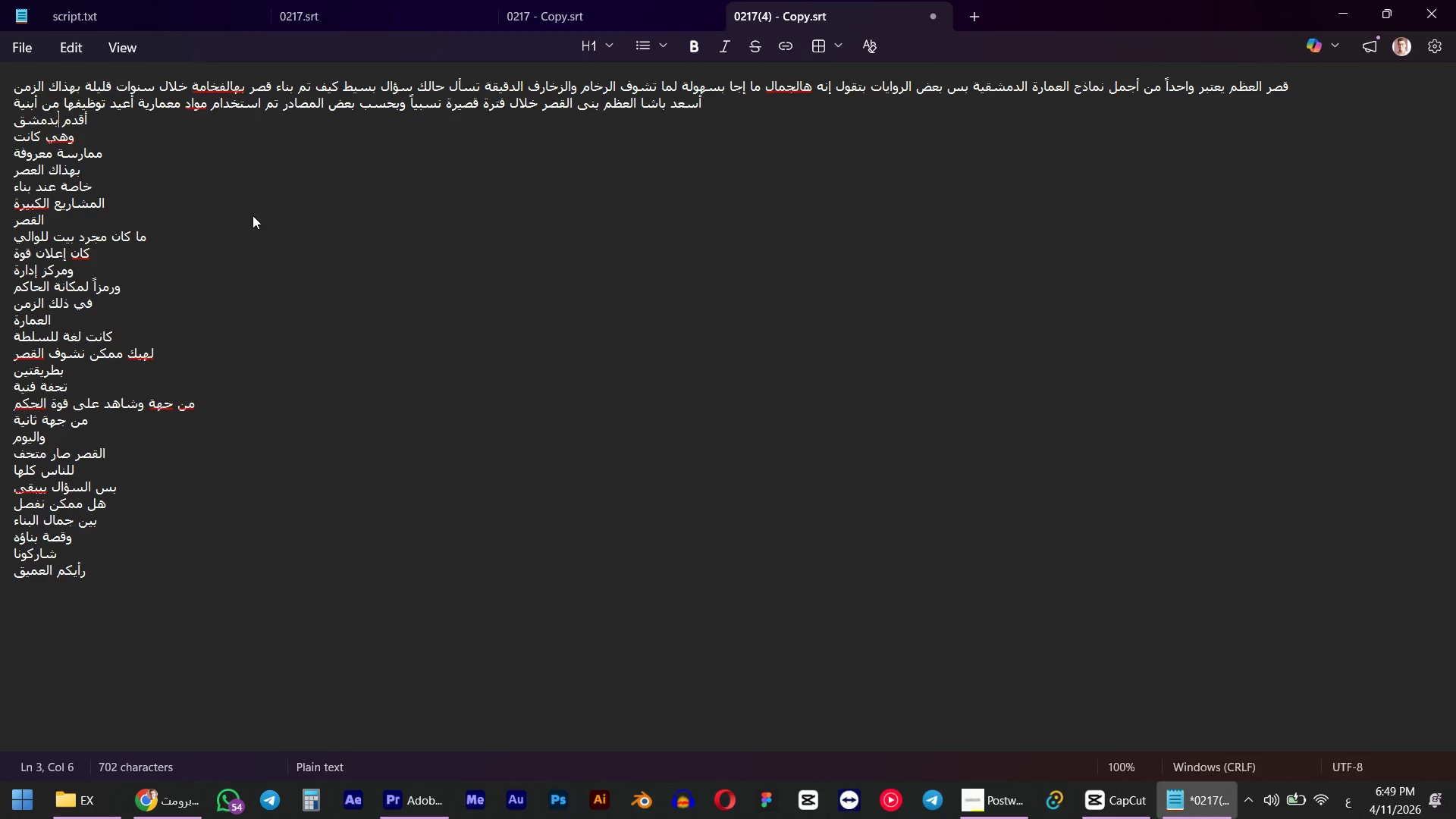 
key(ArrowLeft)
 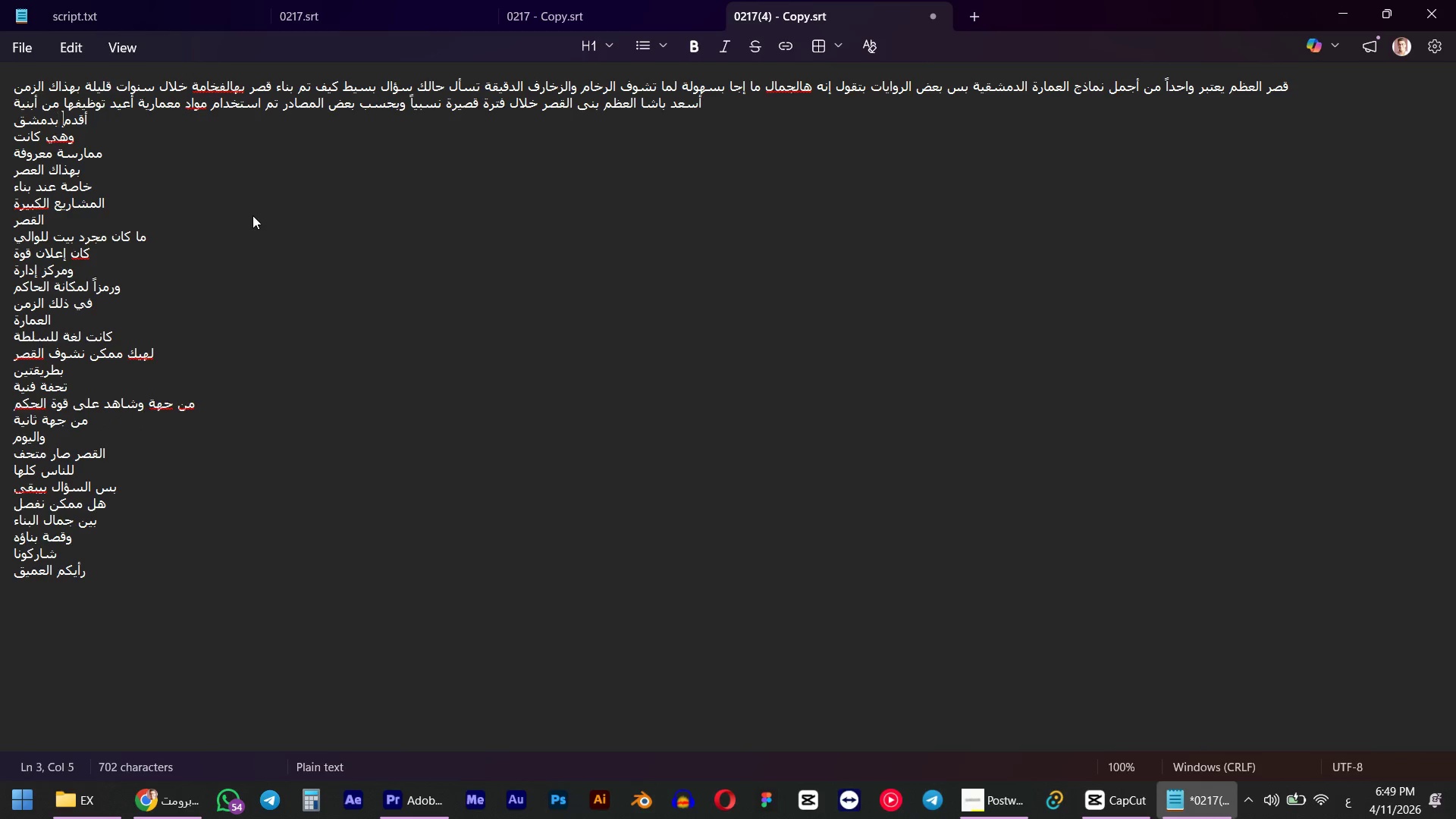 
key(ArrowLeft)
 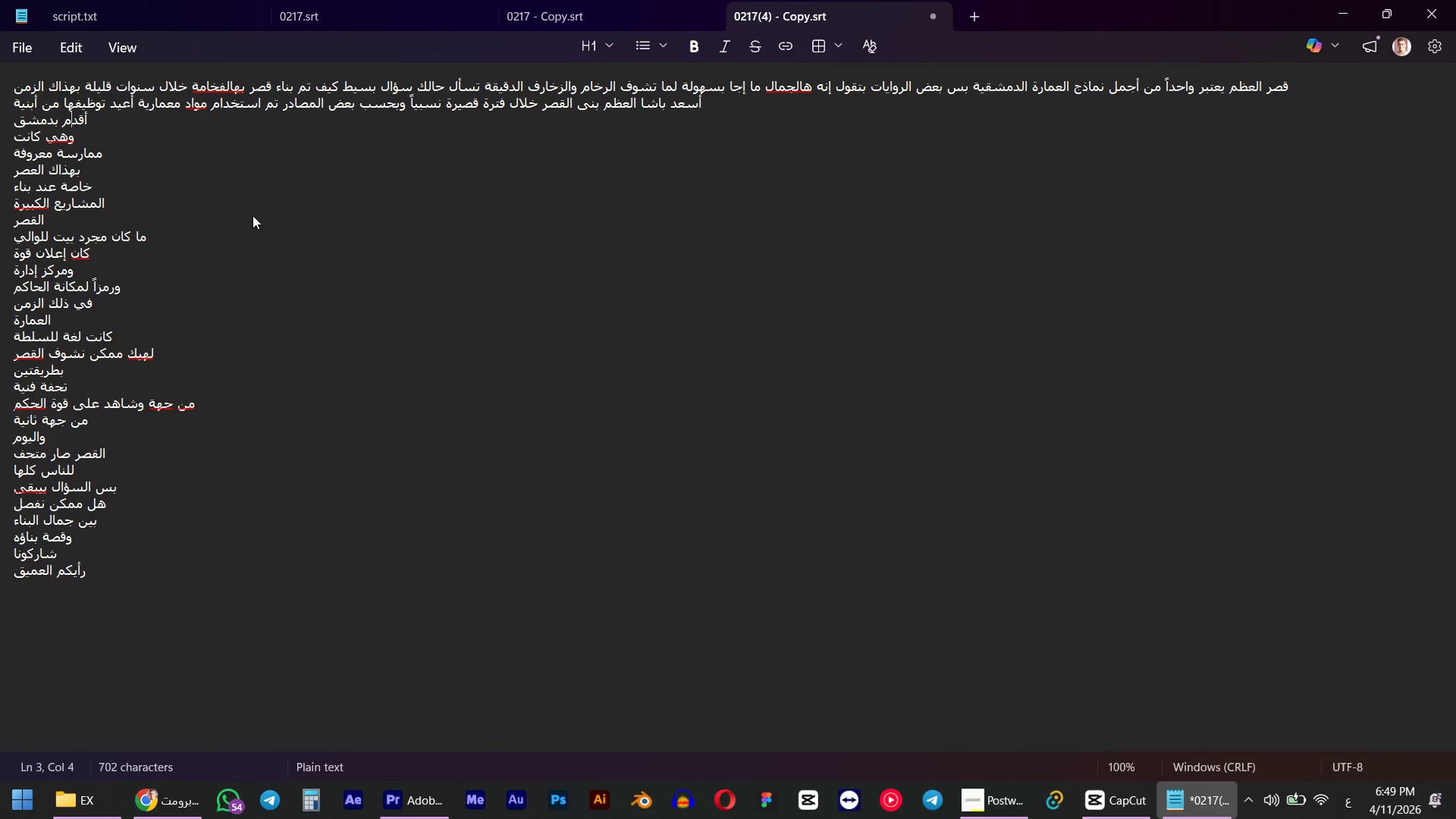 
key(ArrowLeft)
 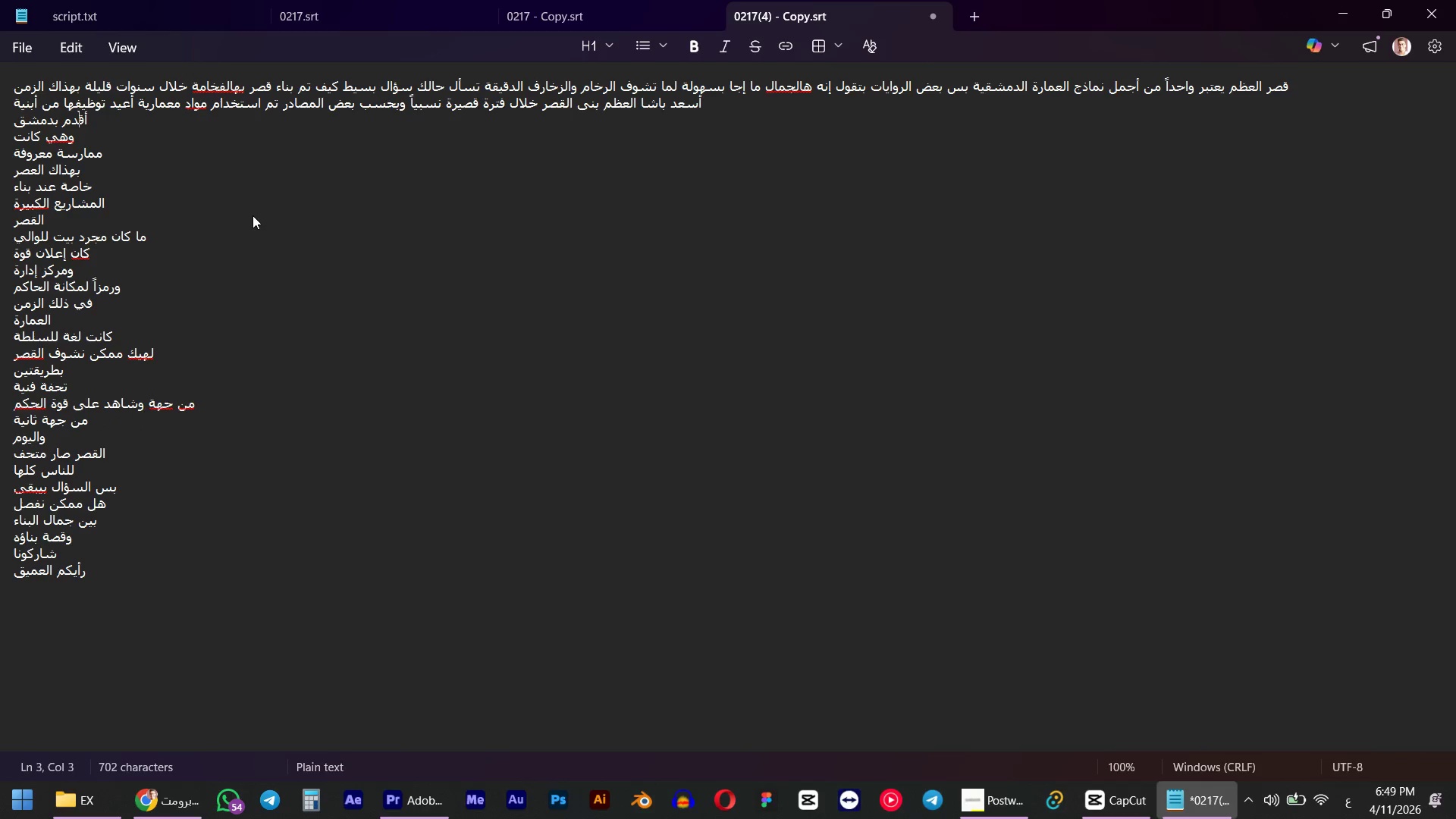 
key(ArrowLeft)
 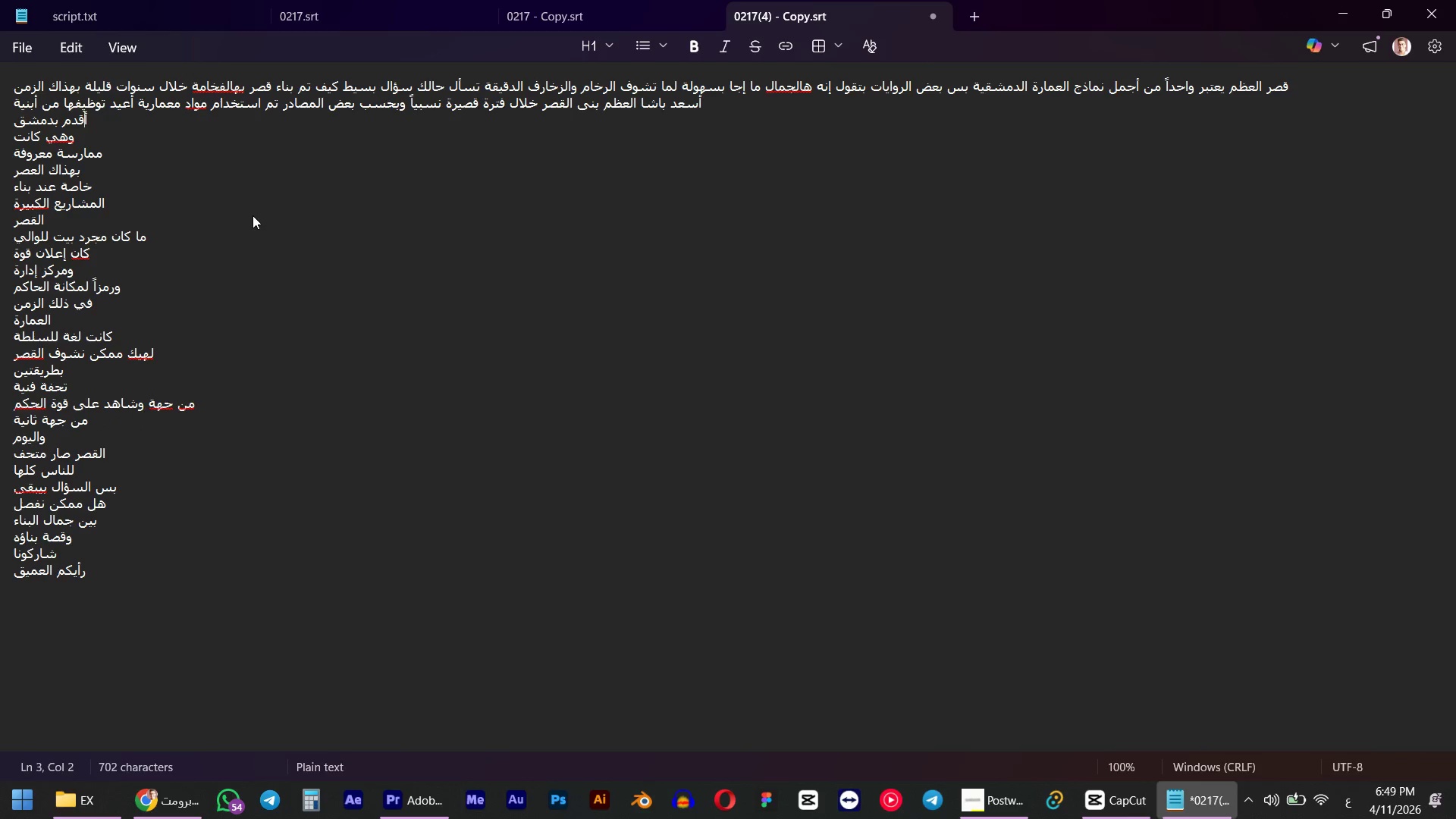 
key(ArrowLeft)
 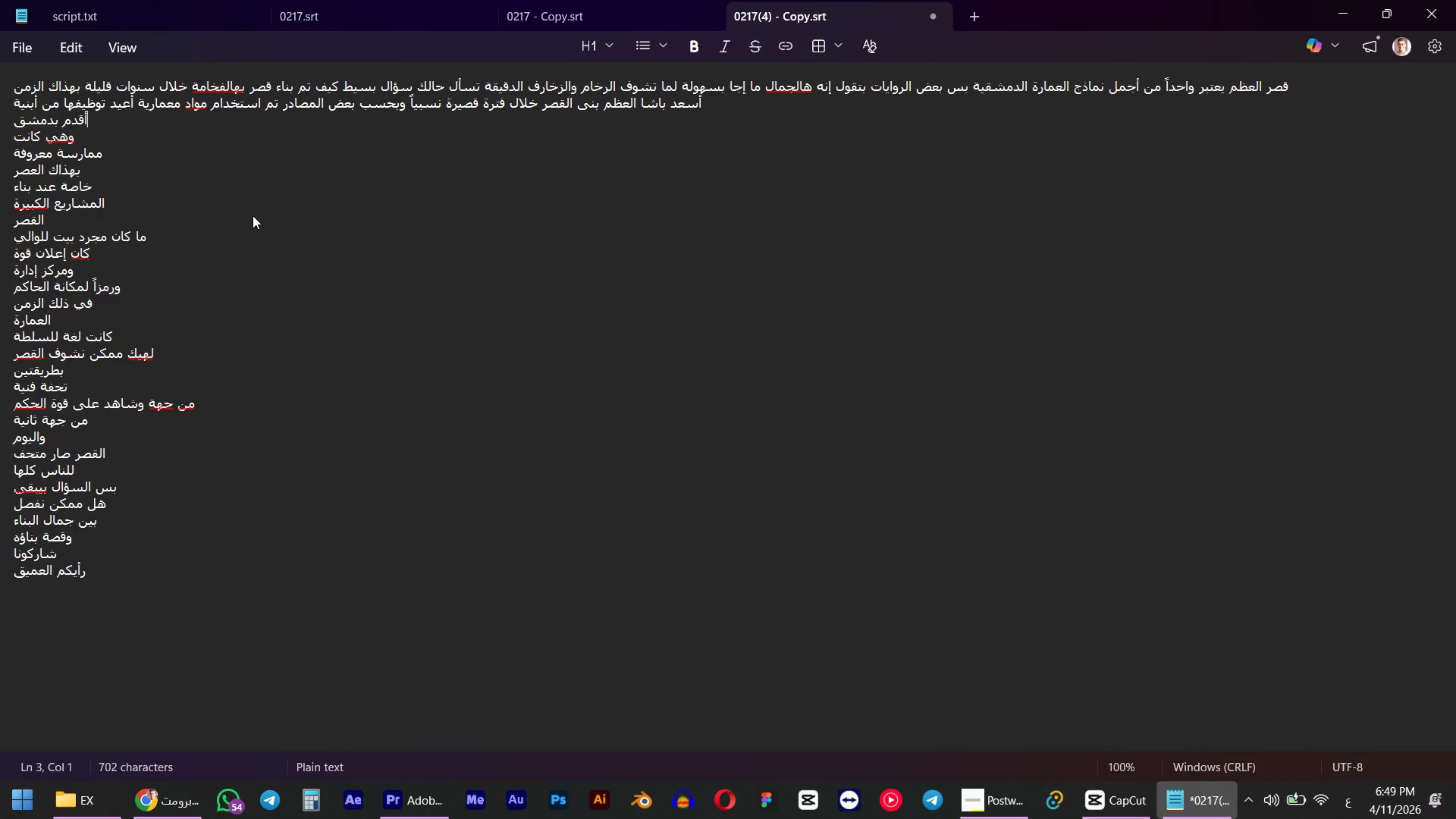 
key(Backspace)
 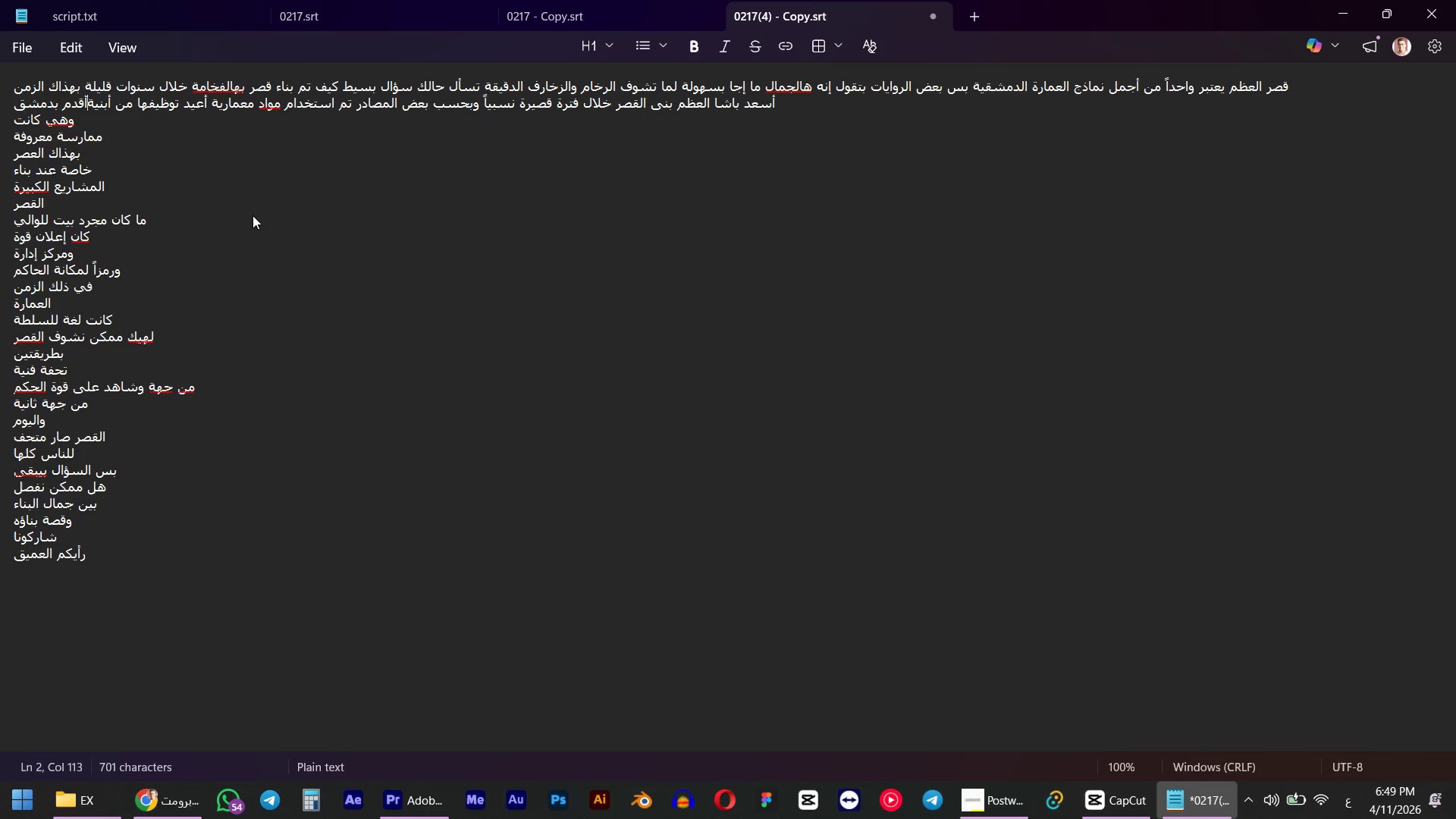 
key(Space)
 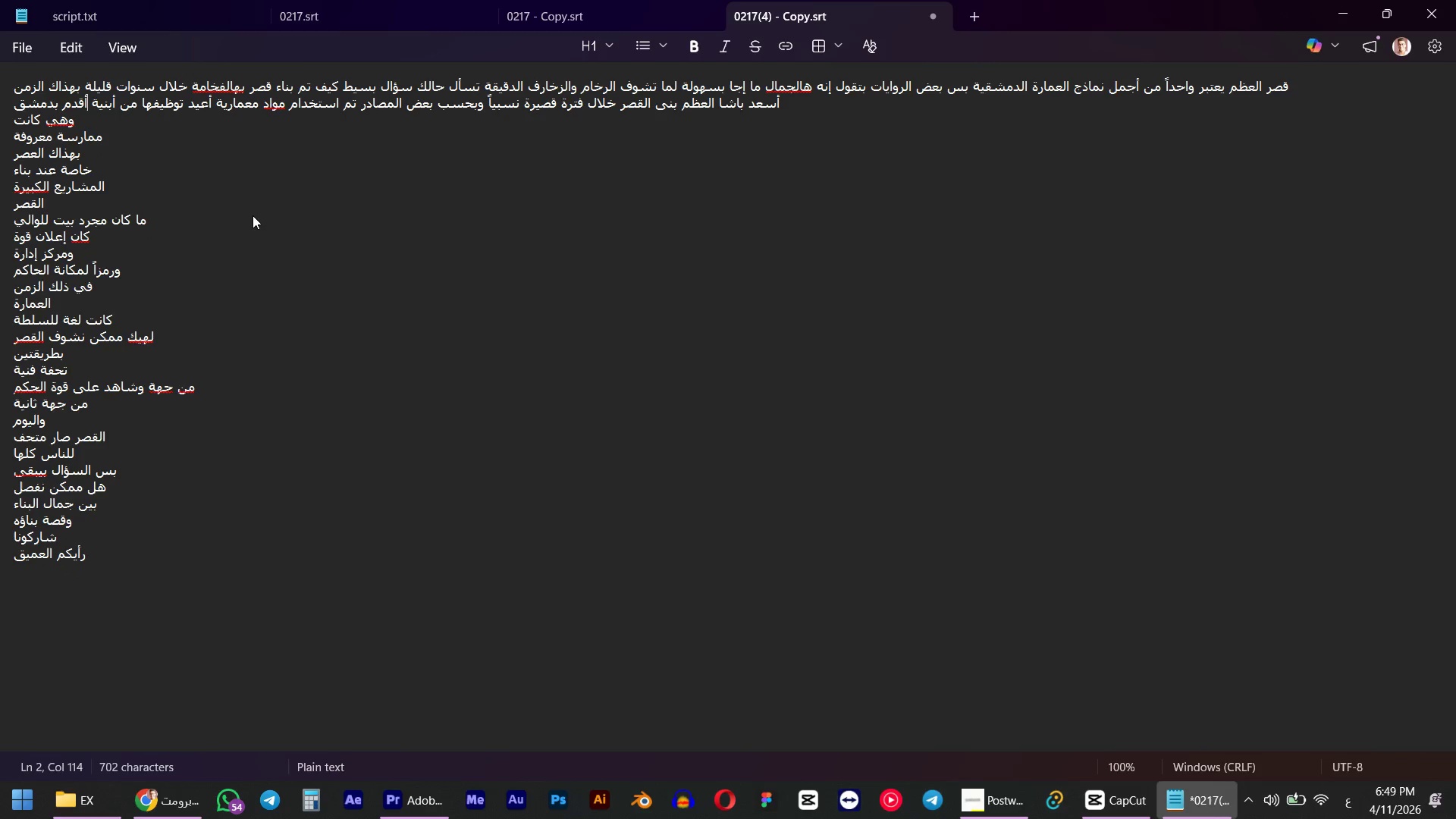 
key(ArrowDown)
 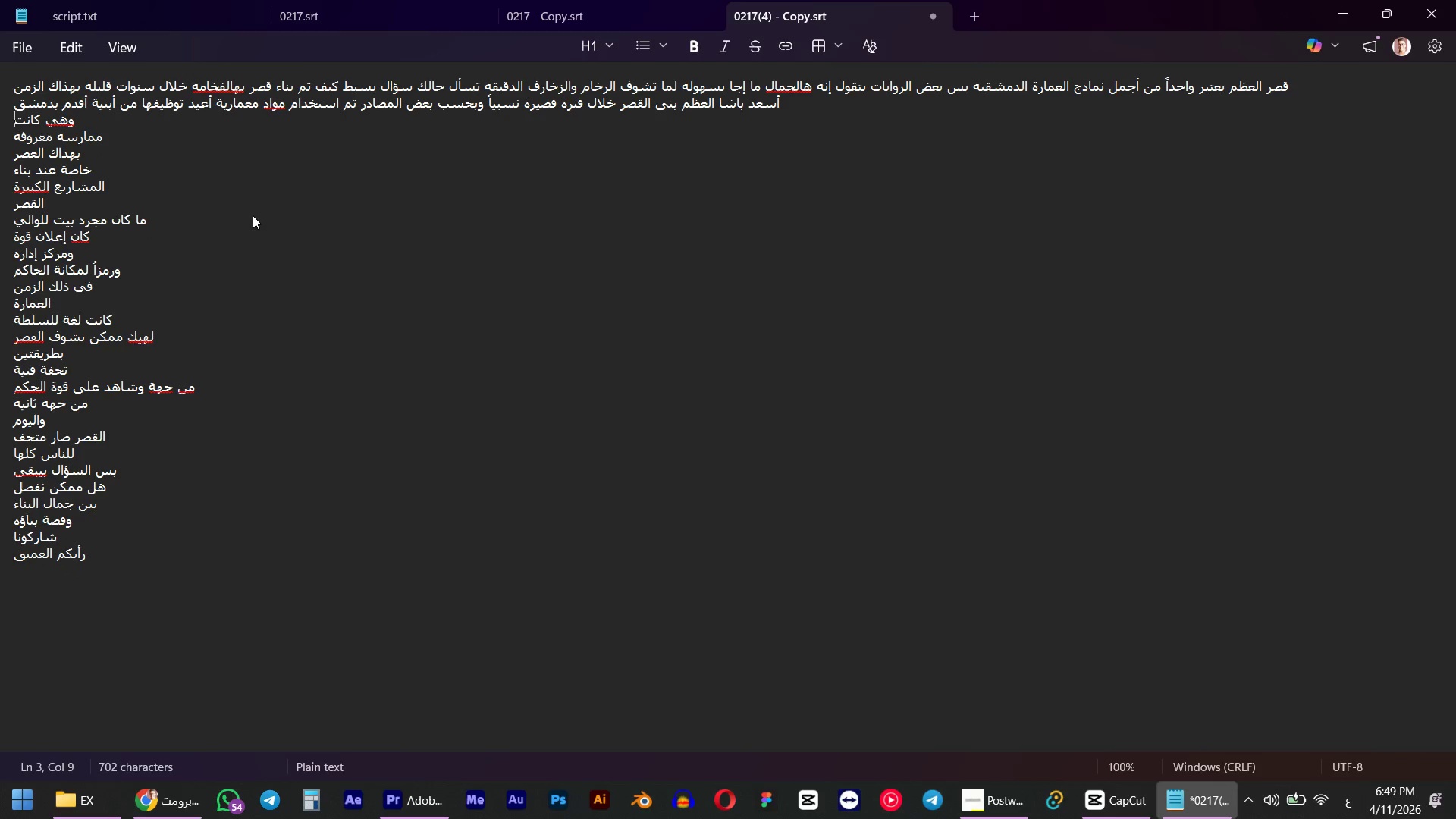 
key(ArrowLeft)